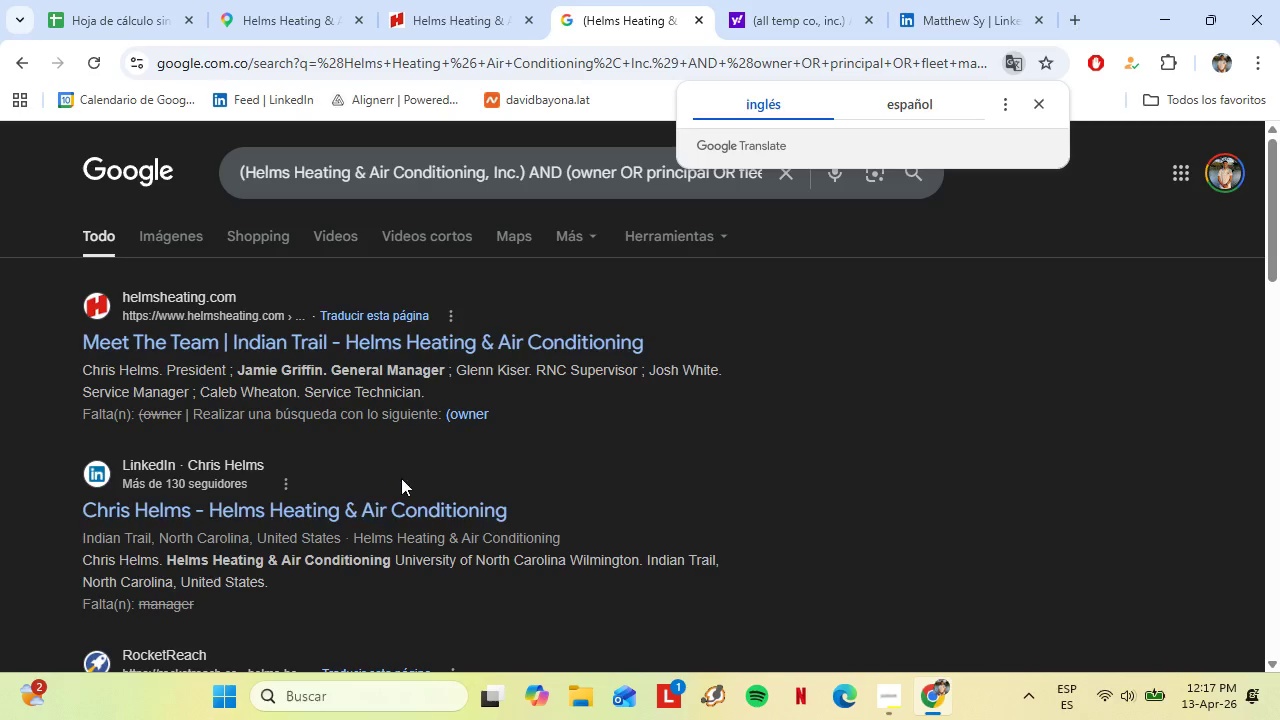 
left_click([349, 505])
 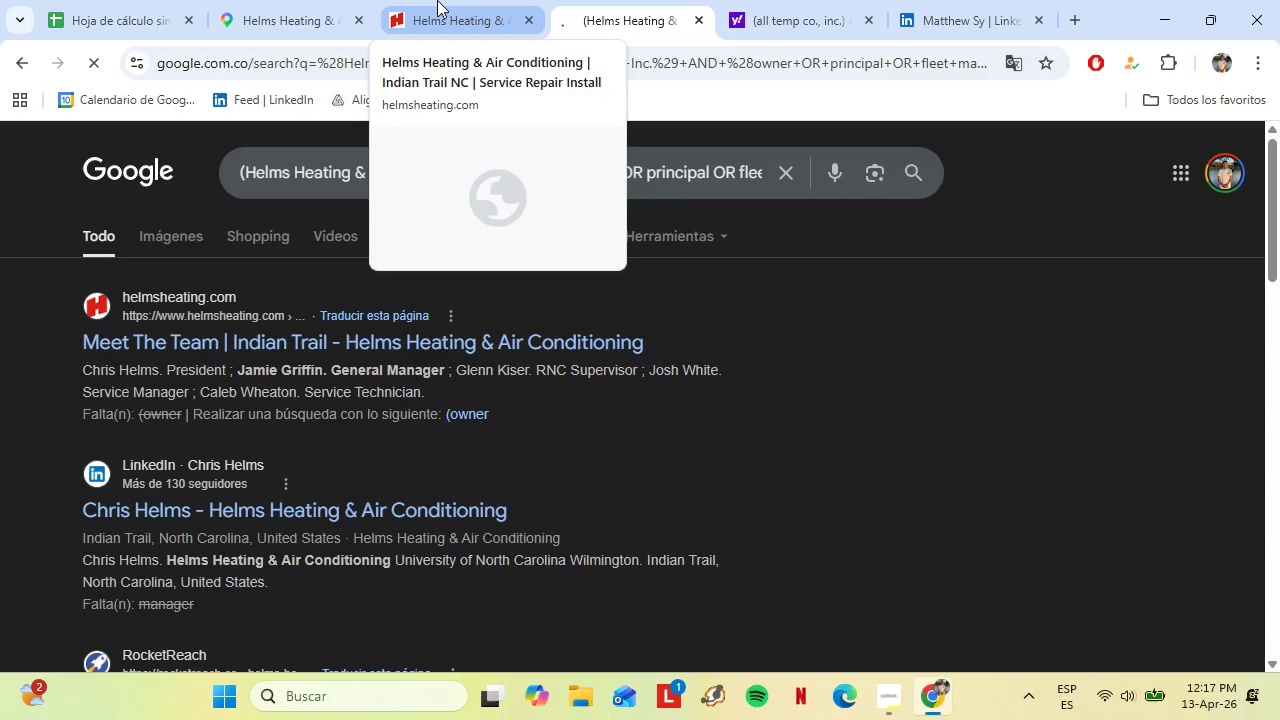 
left_click([437, 0])
 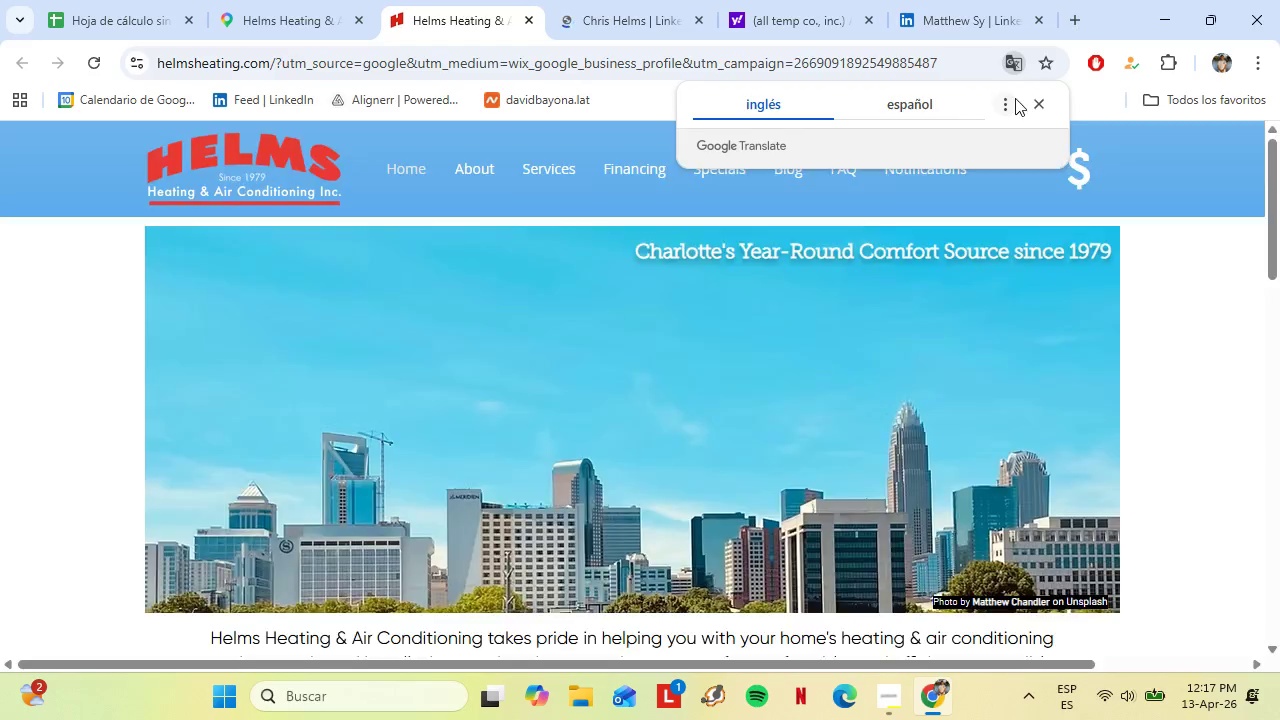 
left_click([1046, 101])
 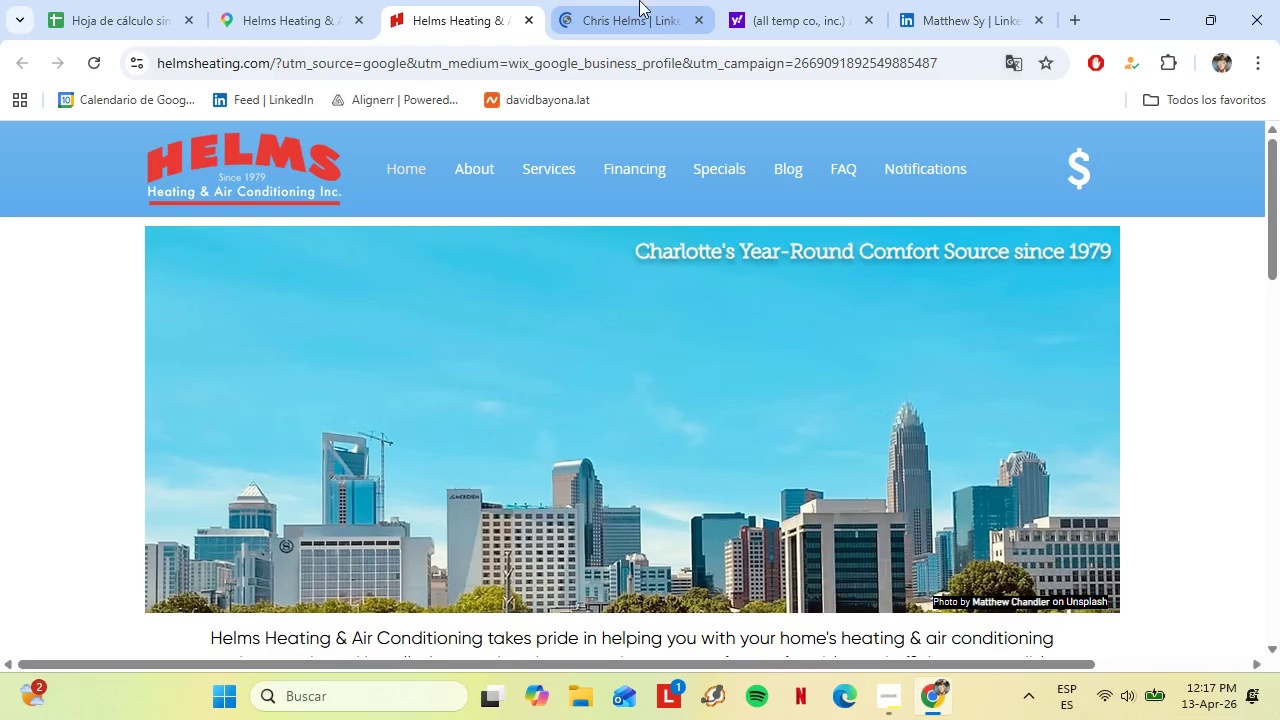 
left_click([638, 0])
 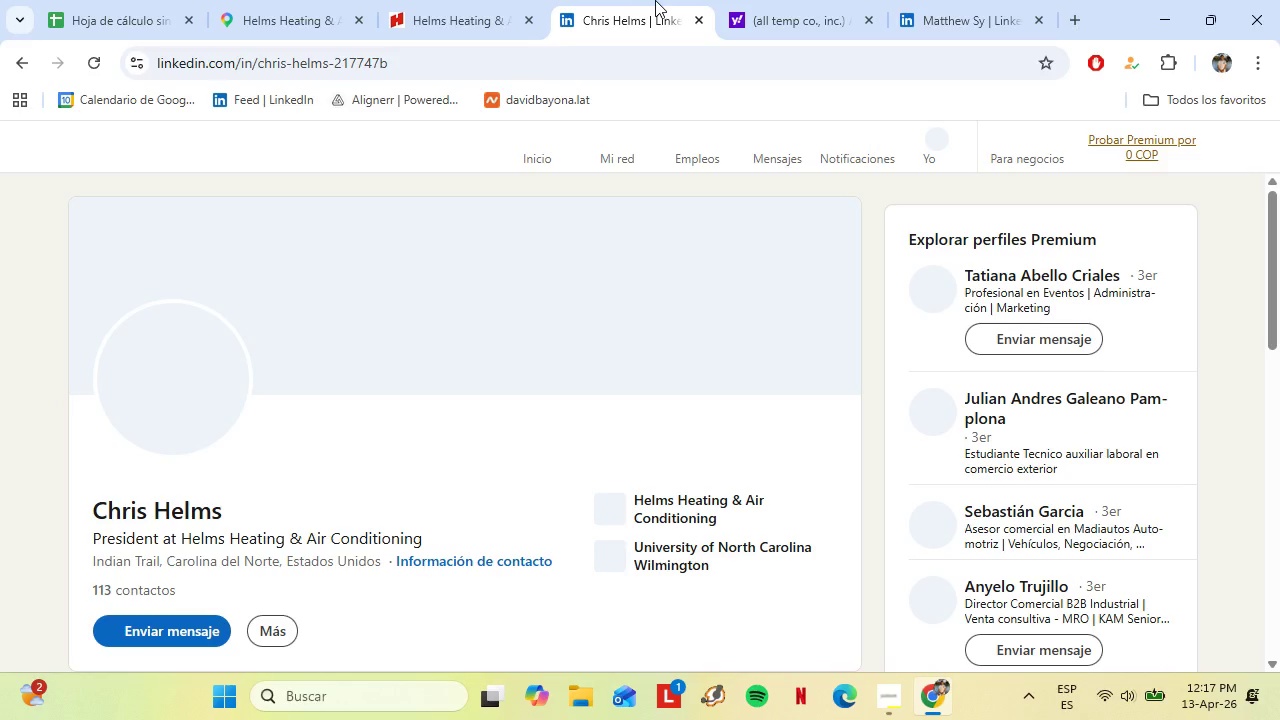 
mouse_move([328, 402])
 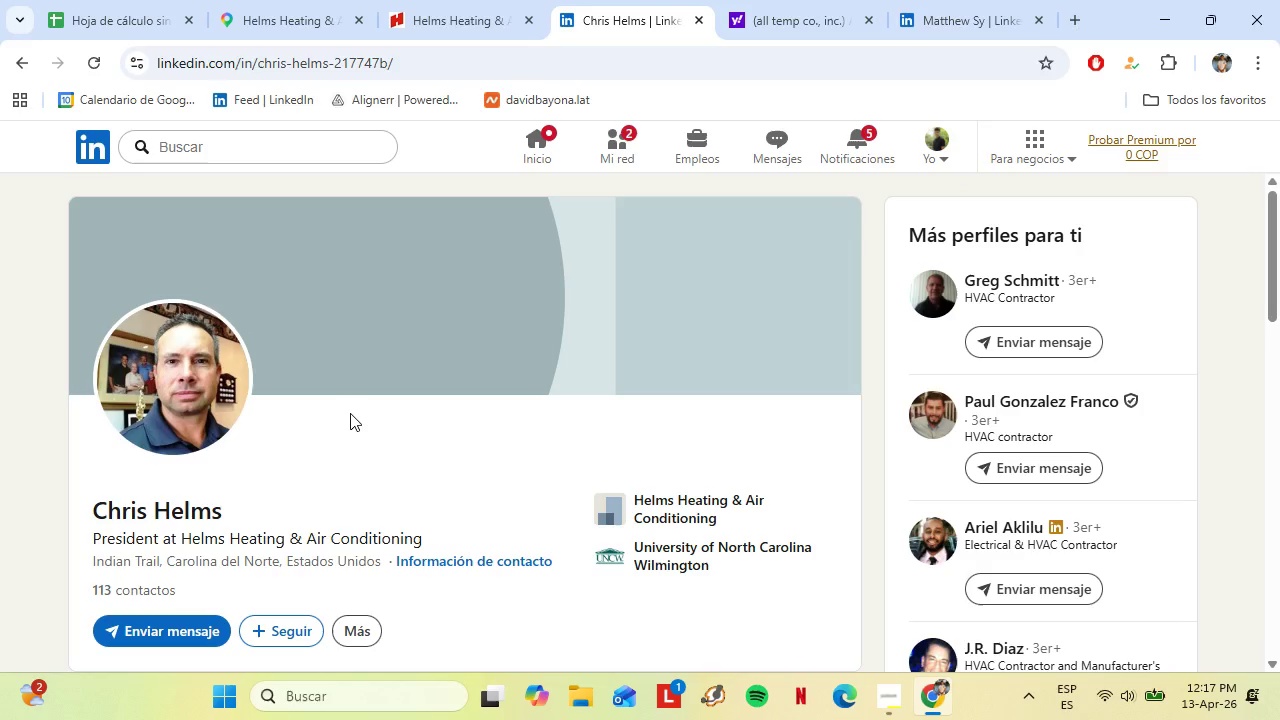 
scroll: coordinate [312, 475], scroll_direction: down, amount: 7.0
 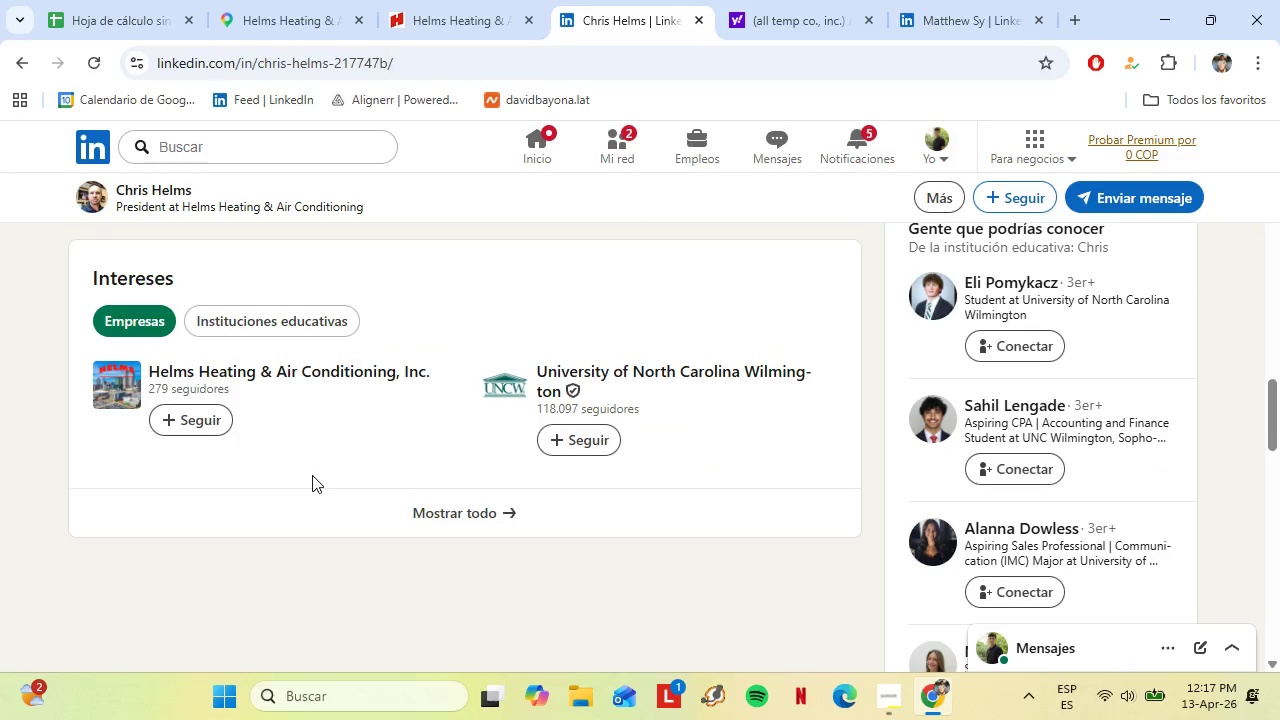 
scroll: coordinate [255, 434], scroll_direction: up, amount: 16.0
 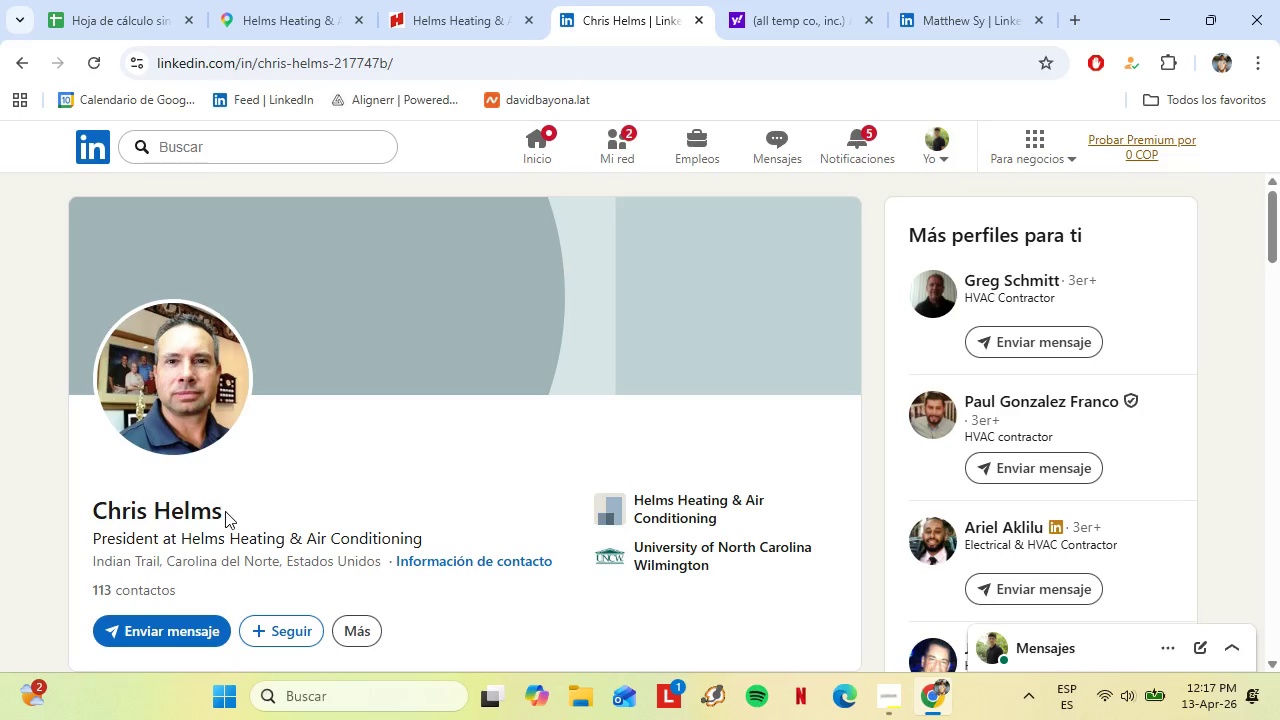 
left_click_drag(start_coordinate=[225, 511], to_coordinate=[91, 516])
 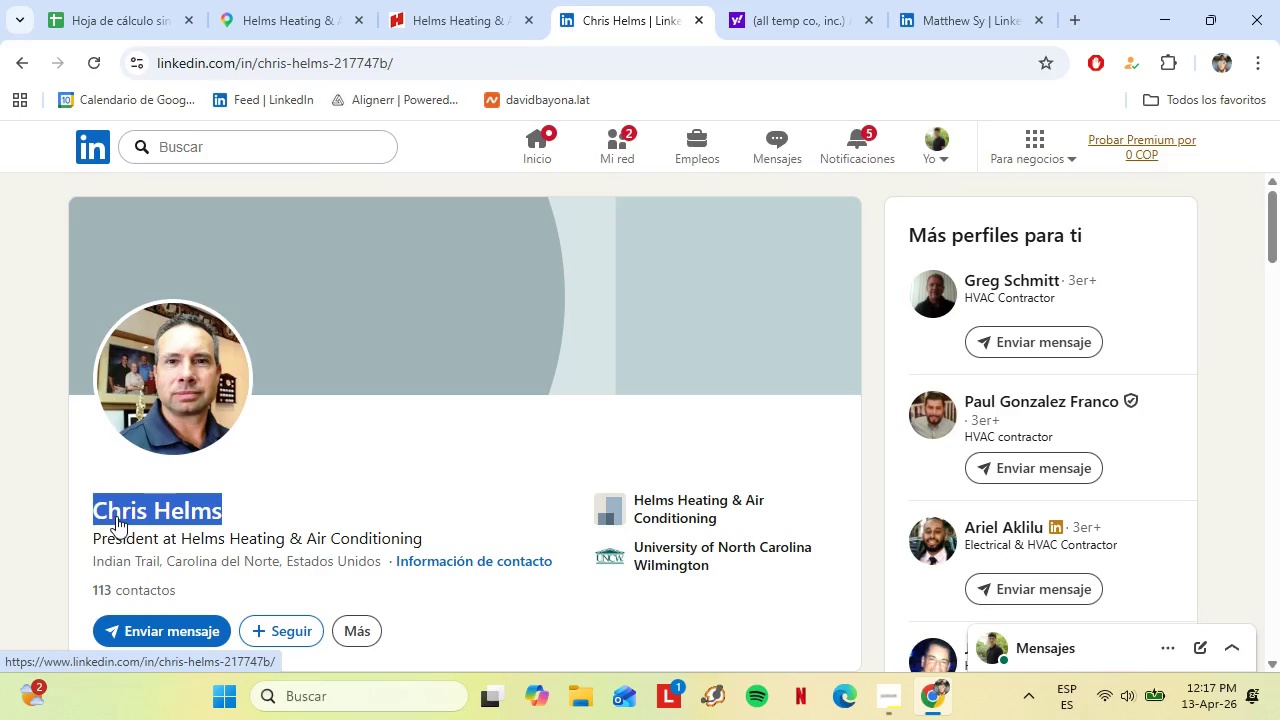 
right_click([116, 516])
 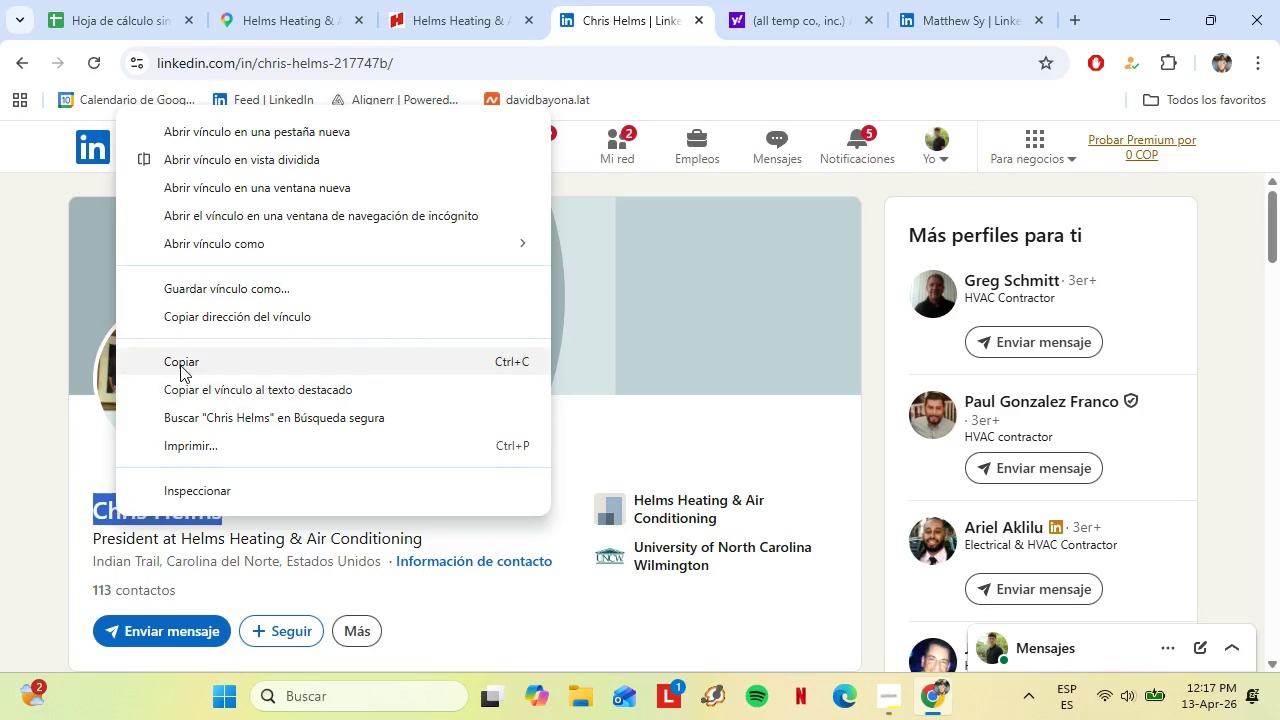 
left_click([180, 364])
 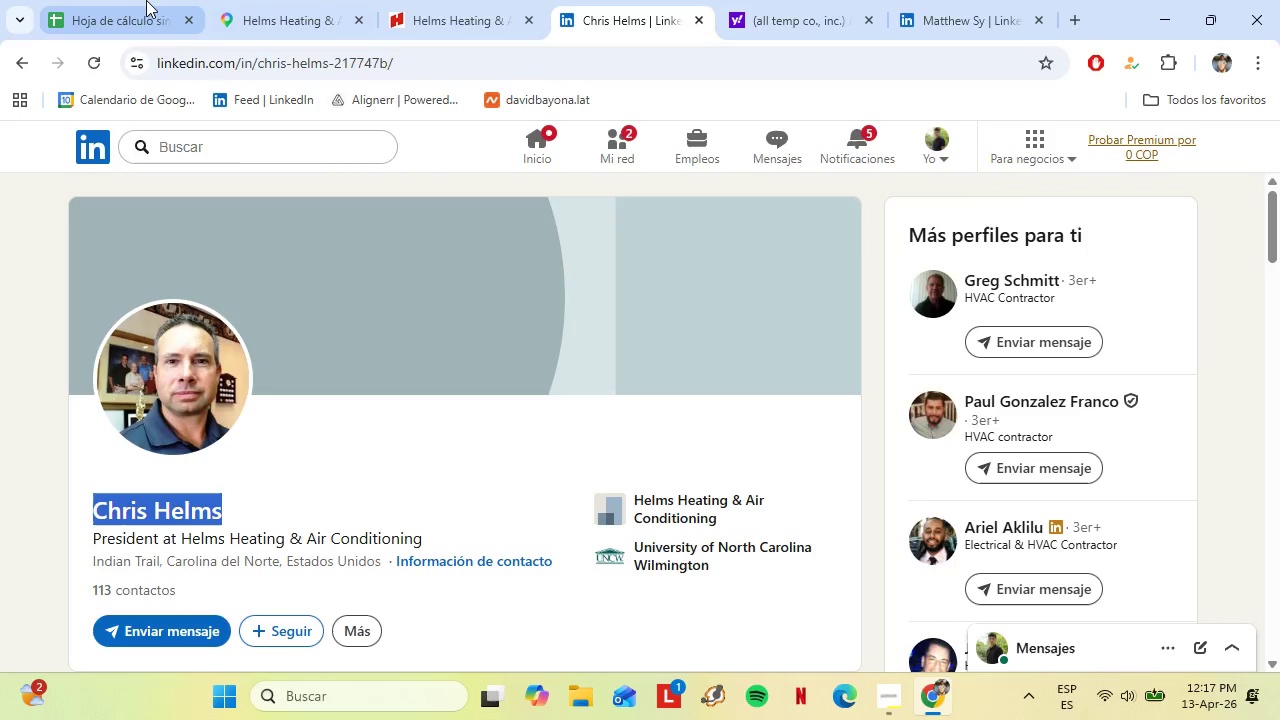 
left_click([142, 0])
 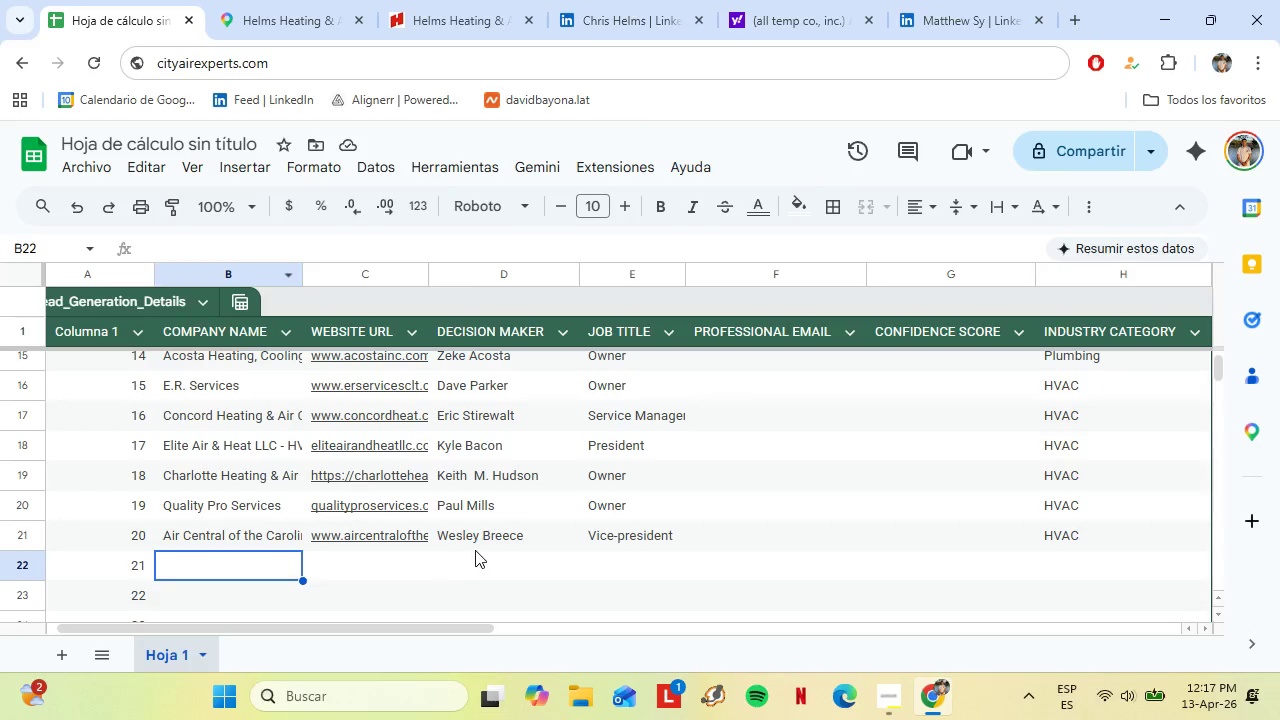 
double_click([481, 564])
 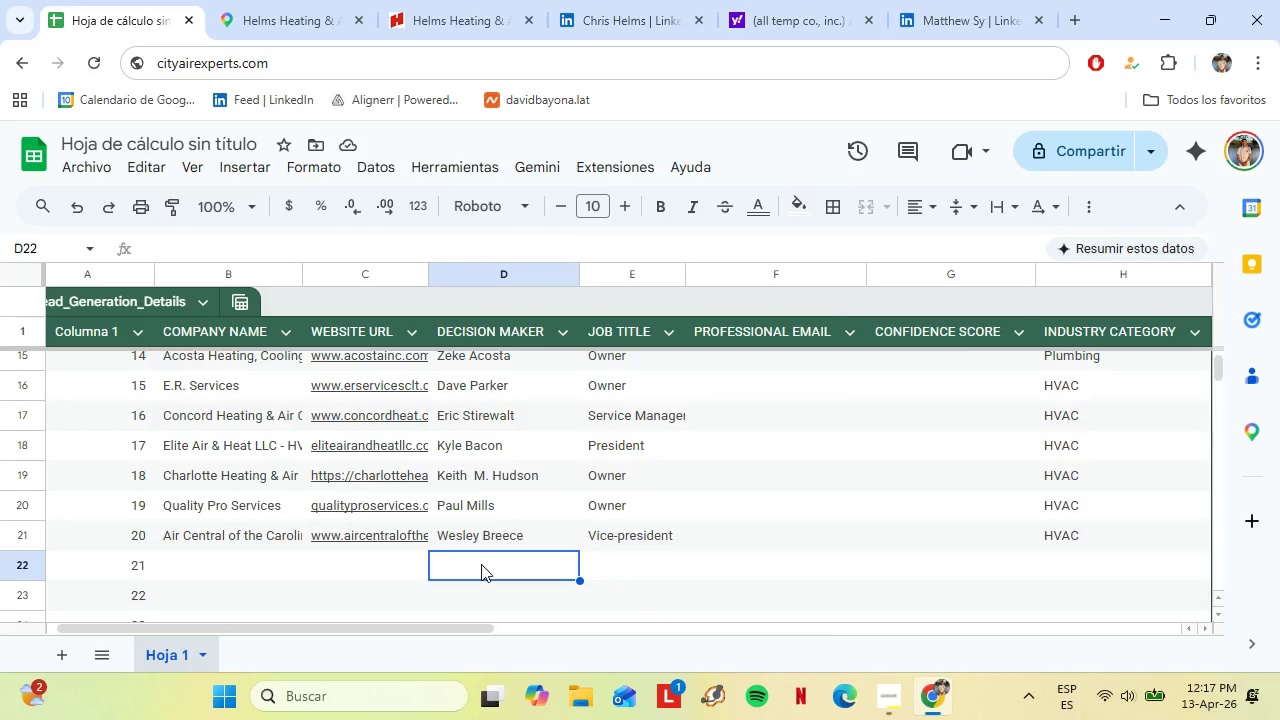 
right_click([481, 564])
 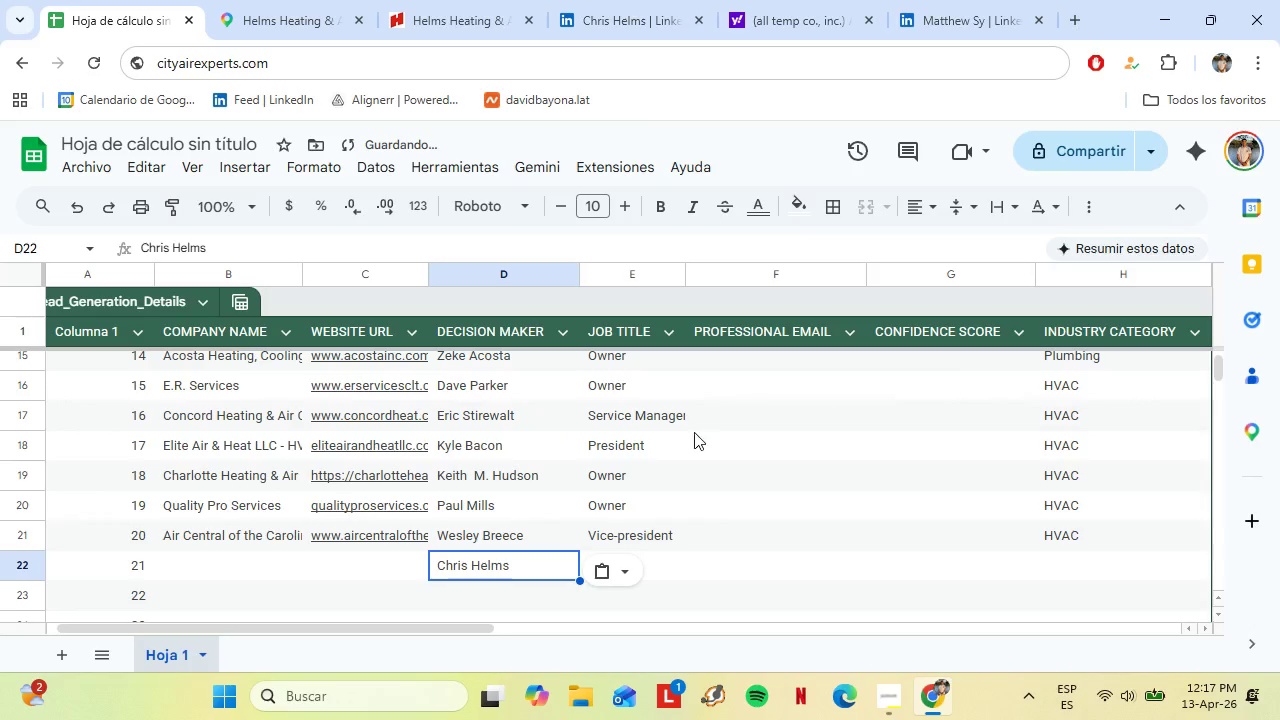 
left_click([654, 553])
 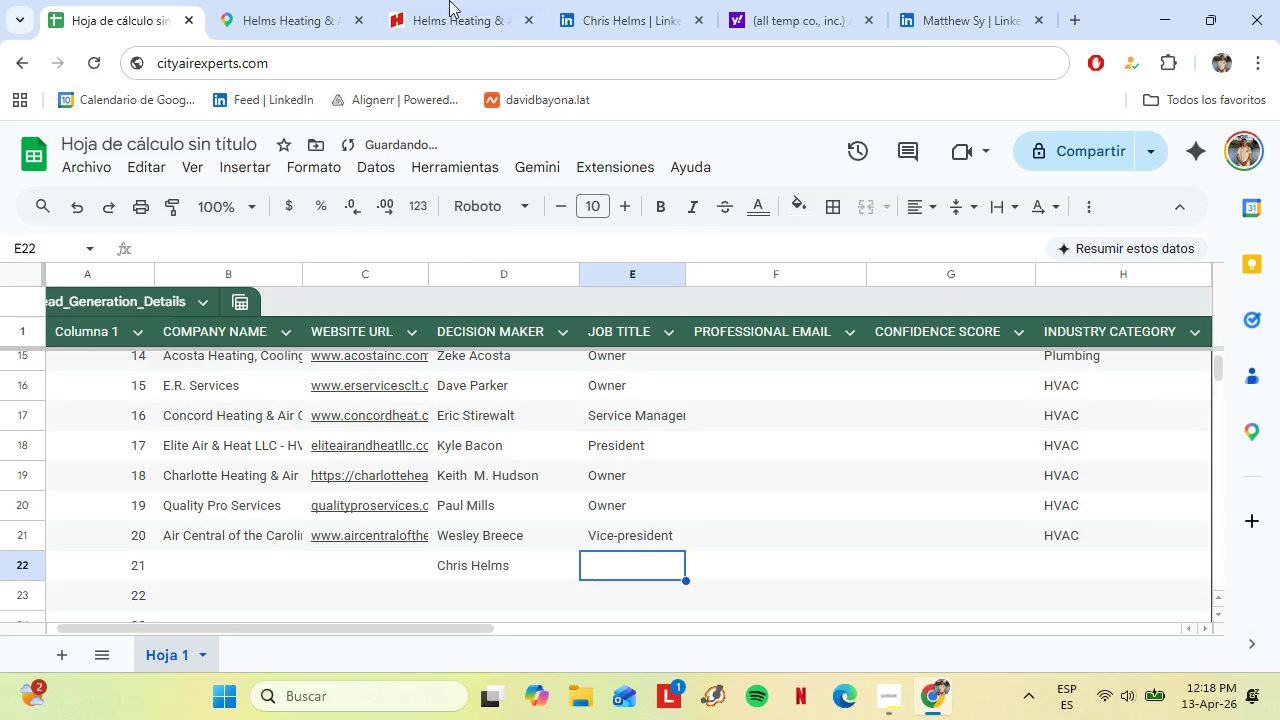 
mouse_move([413, 6])
 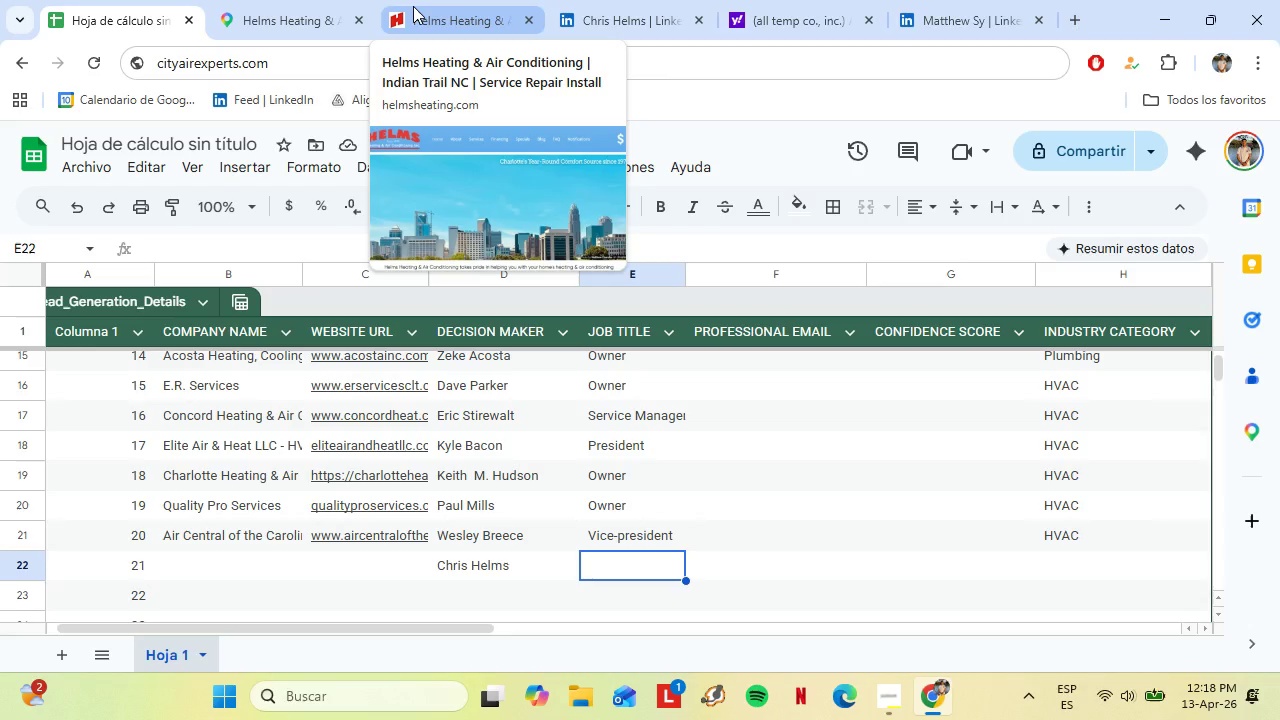 
wait(10.52)
 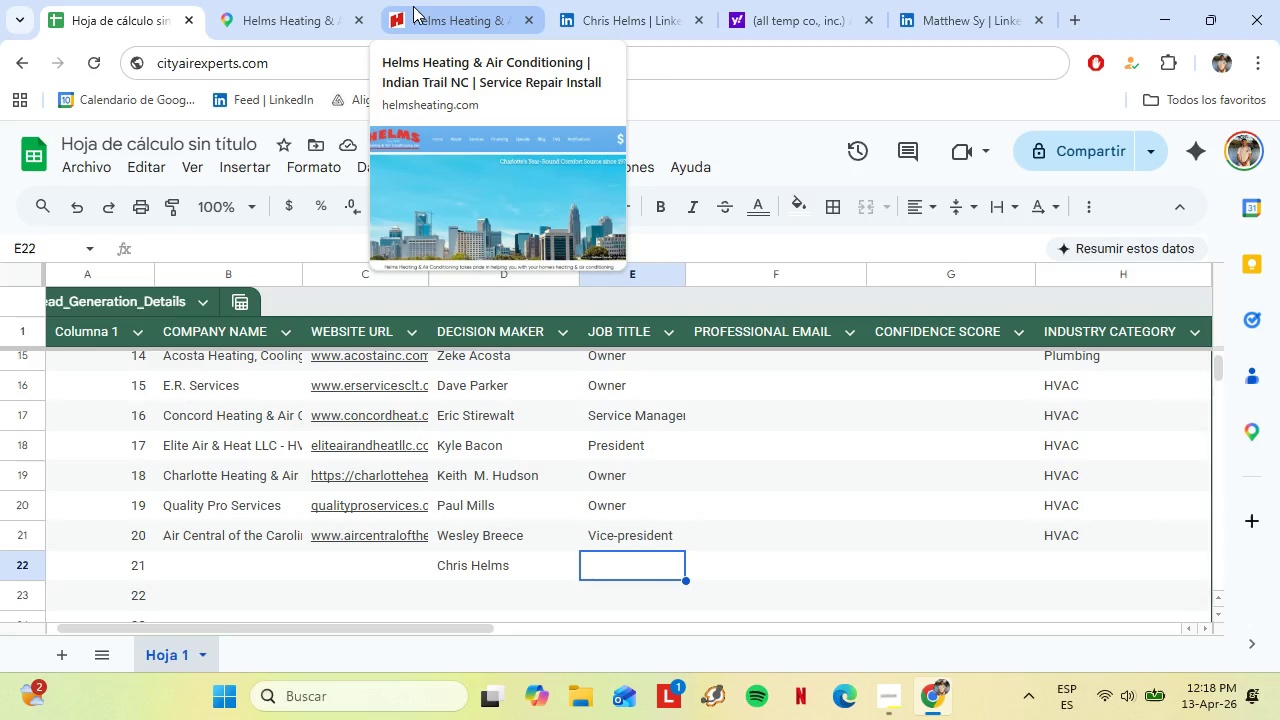 
key(Shift+P)
 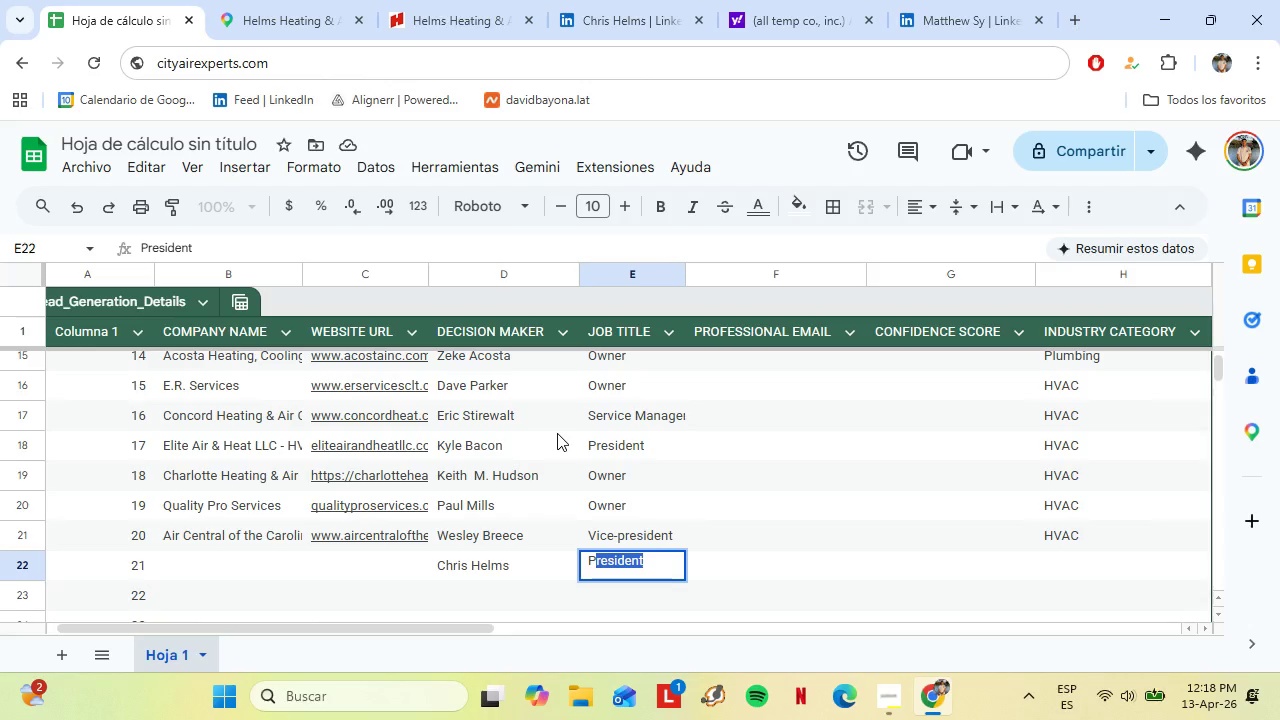 
key(Enter)
 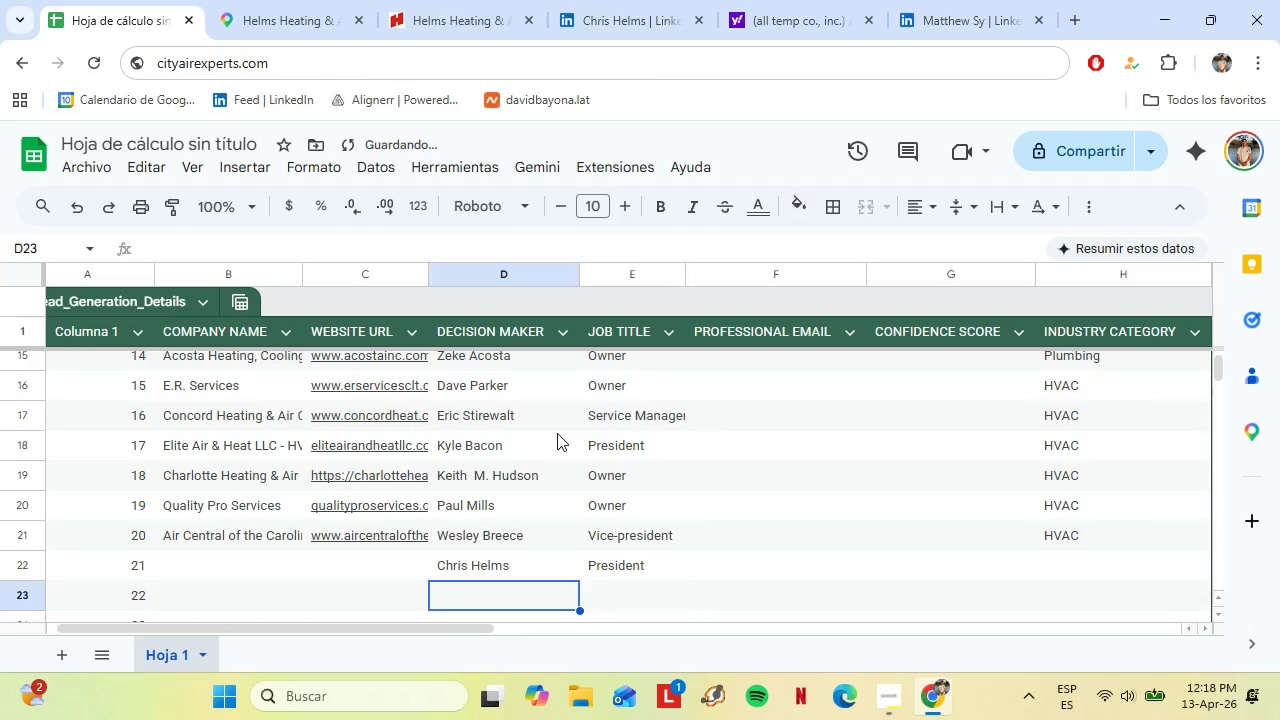 
key(ArrowLeft)
 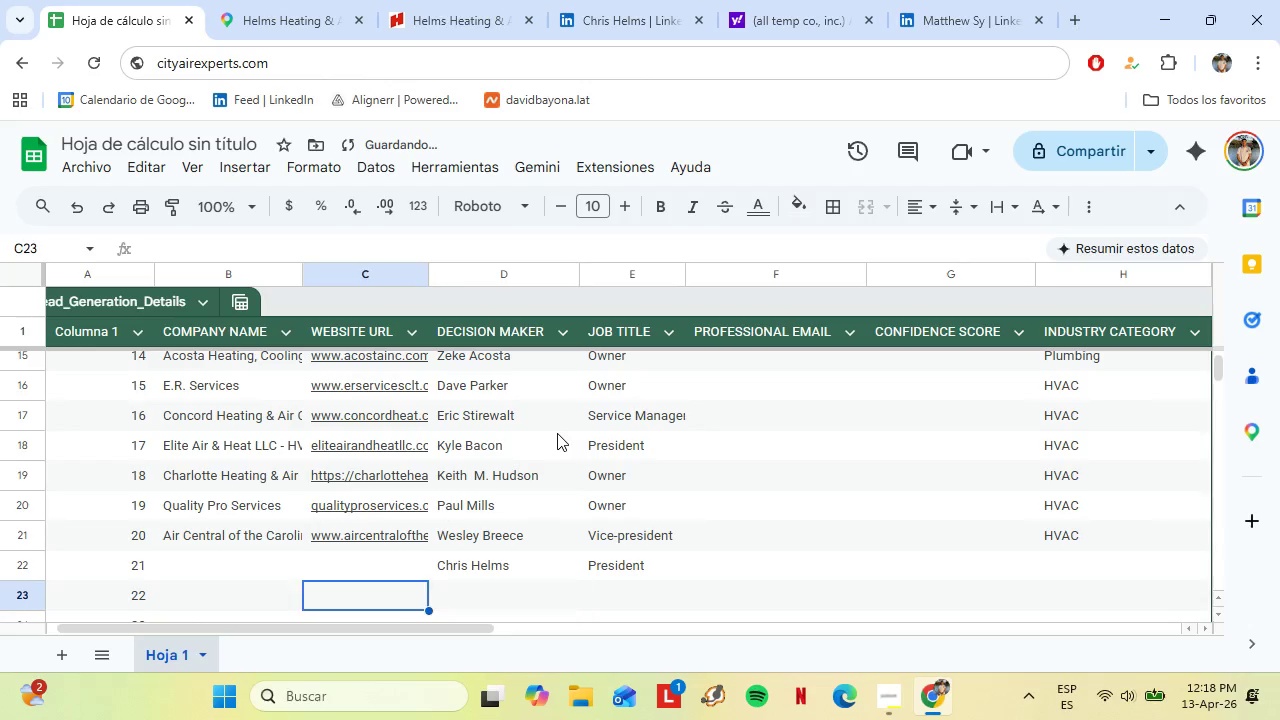 
key(ArrowLeft)
 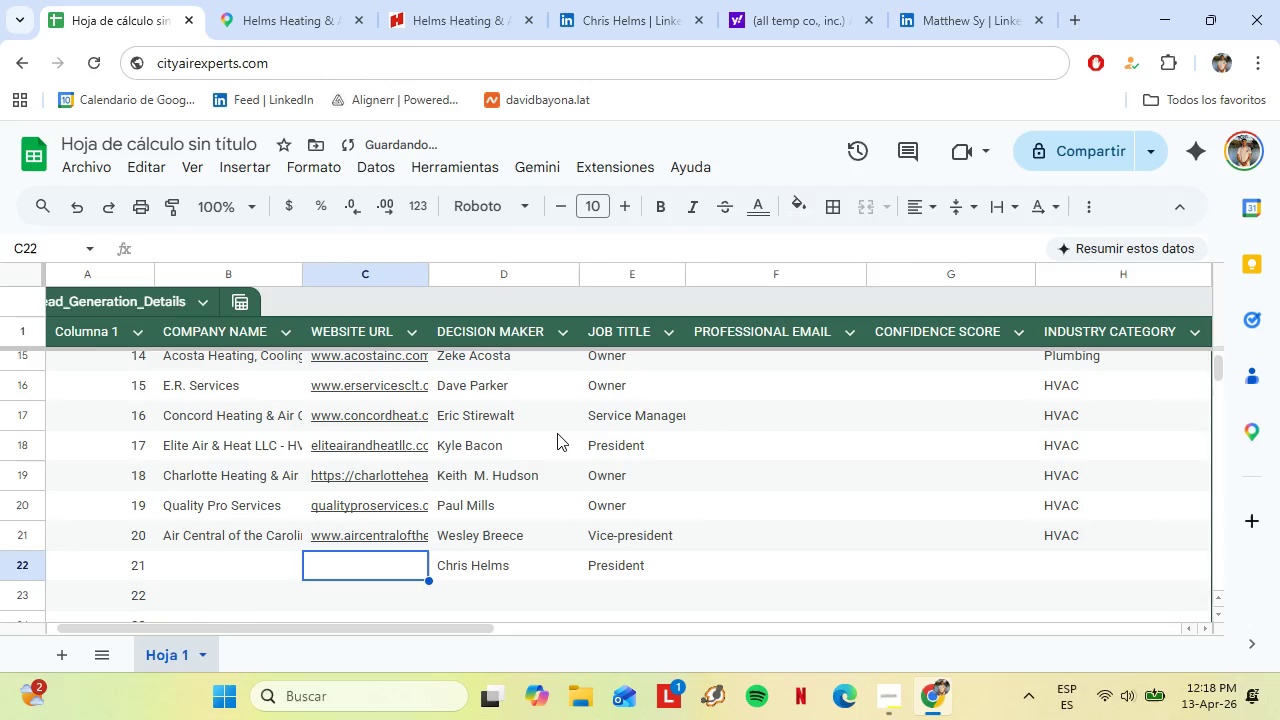 
key(ArrowUp)
 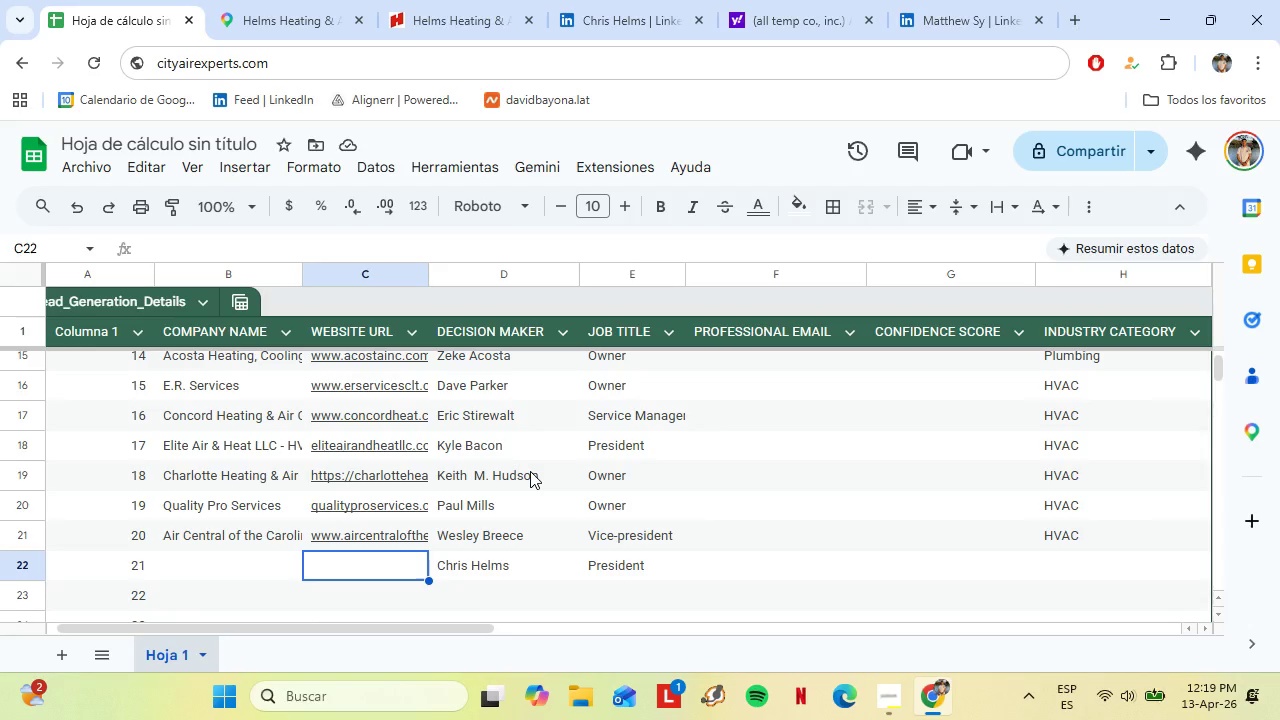 
wait(75.2)
 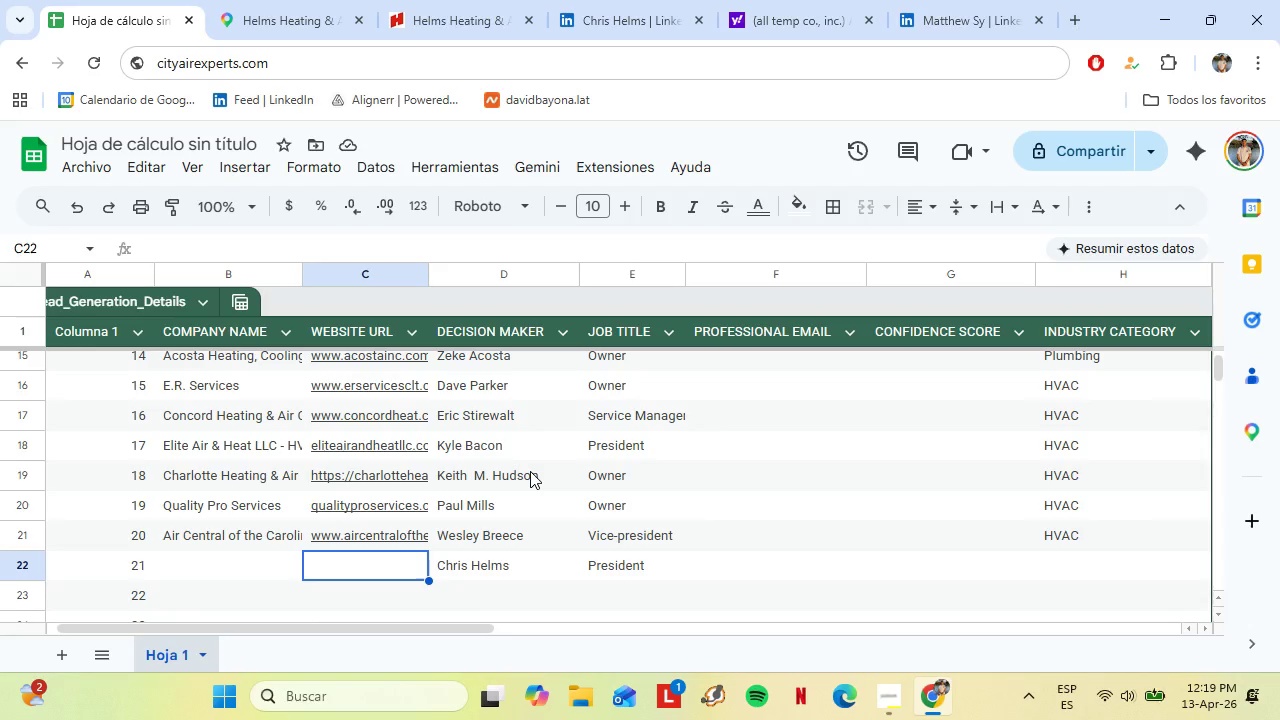 
left_click([427, 0])
 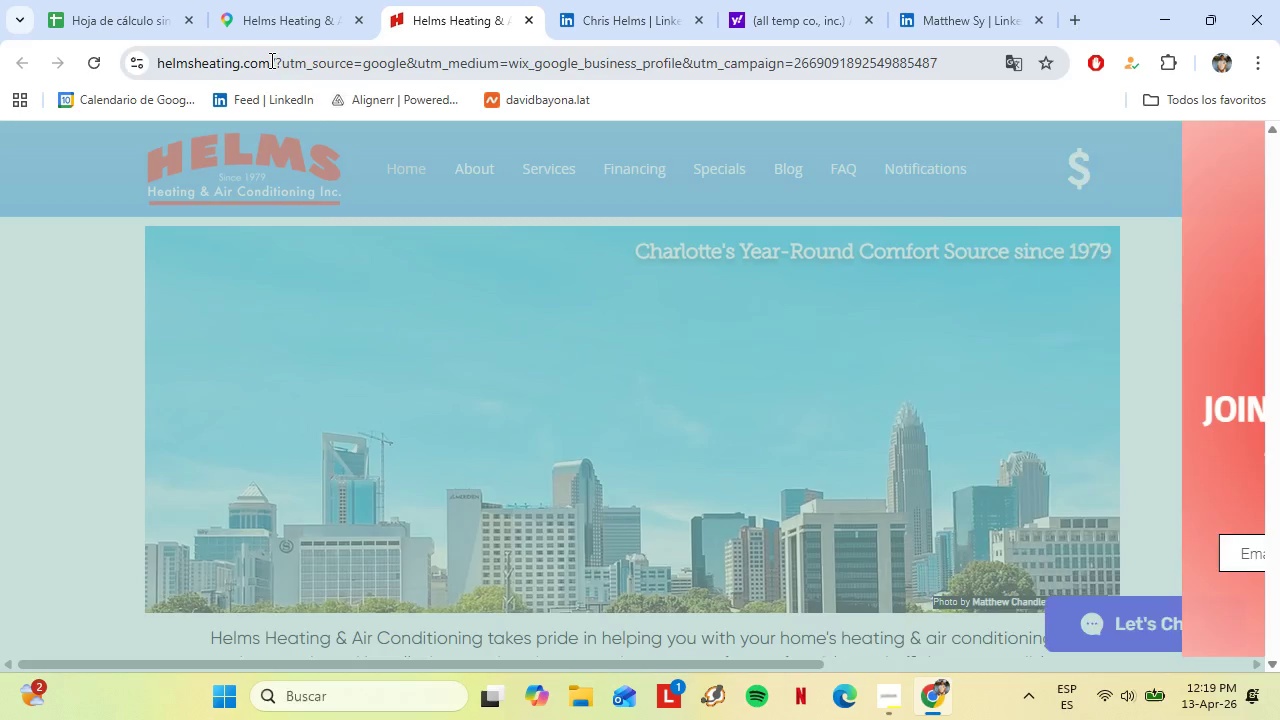 
left_click([270, 59])
 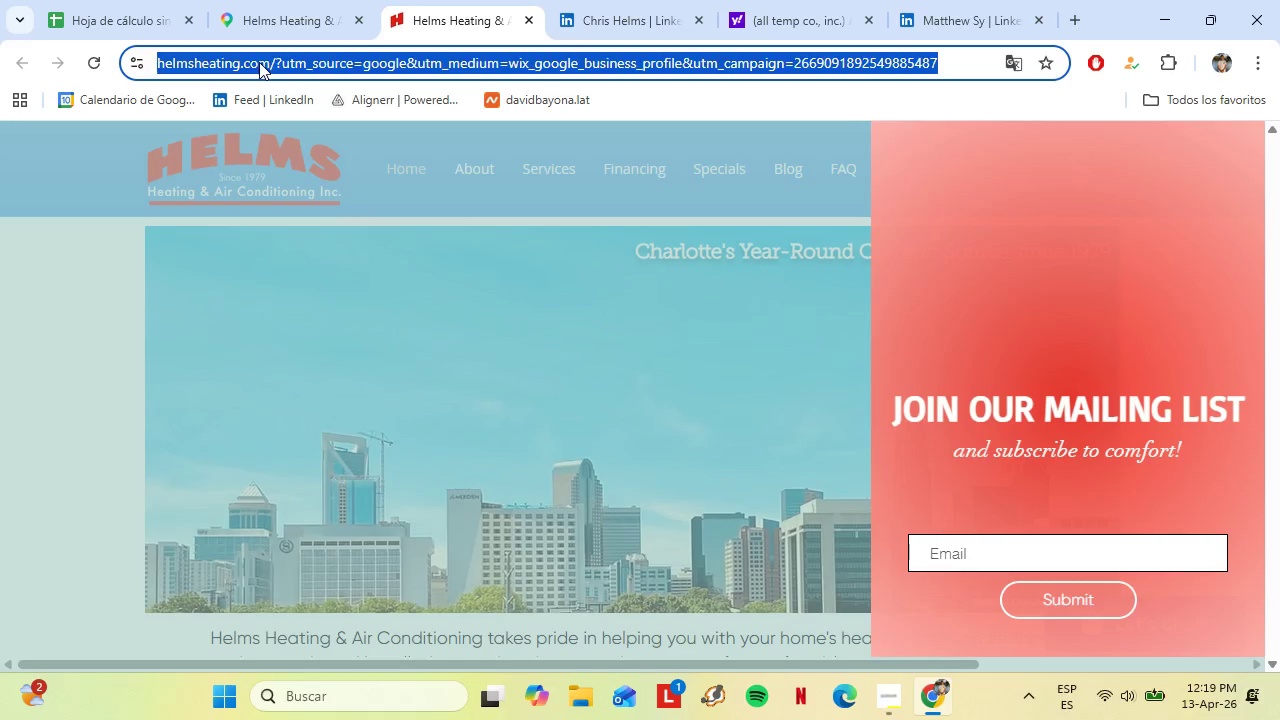 
left_click([259, 62])
 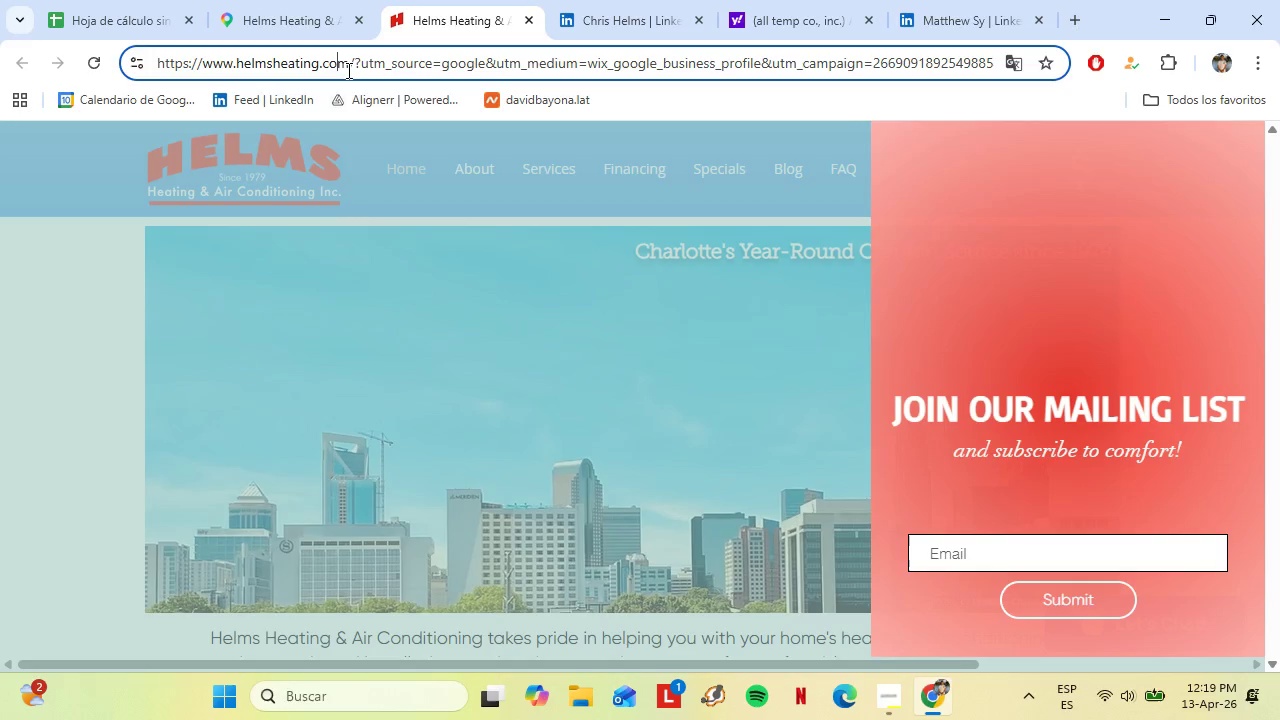 
left_click_drag(start_coordinate=[349, 70], to_coordinate=[202, 60])
 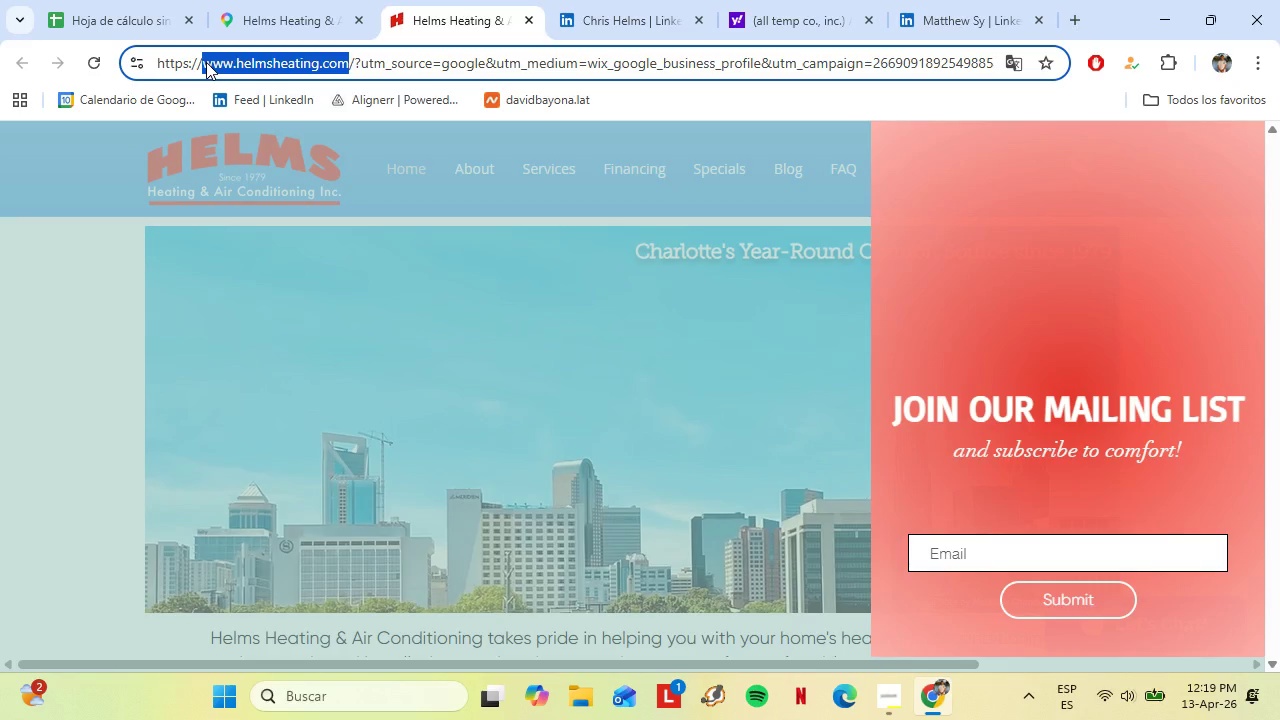 
right_click([206, 62])
 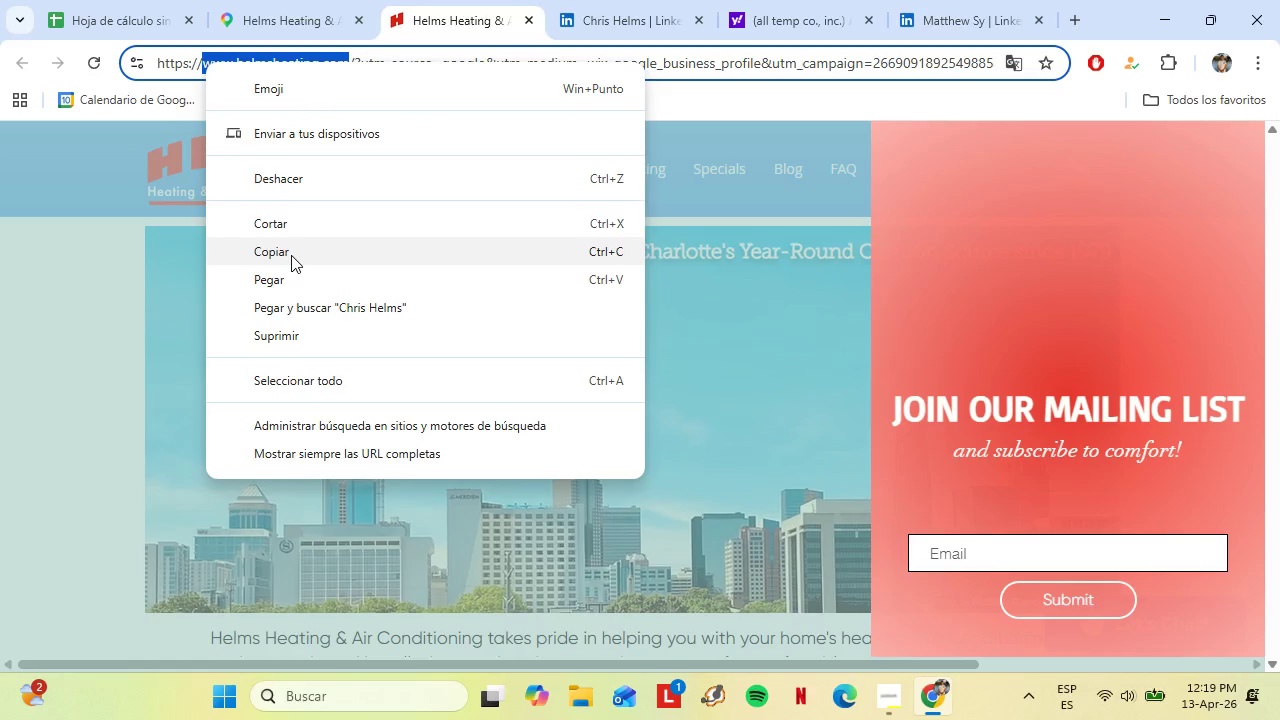 
left_click([290, 254])
 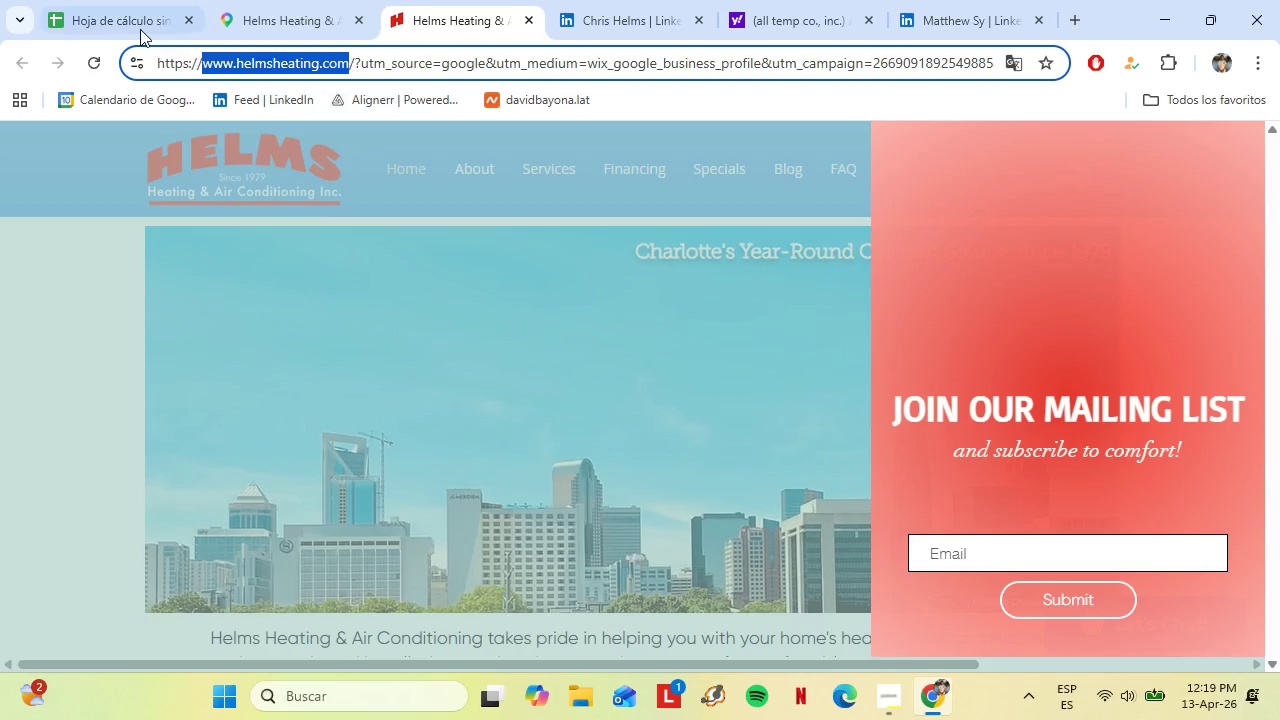 
left_click([138, 25])
 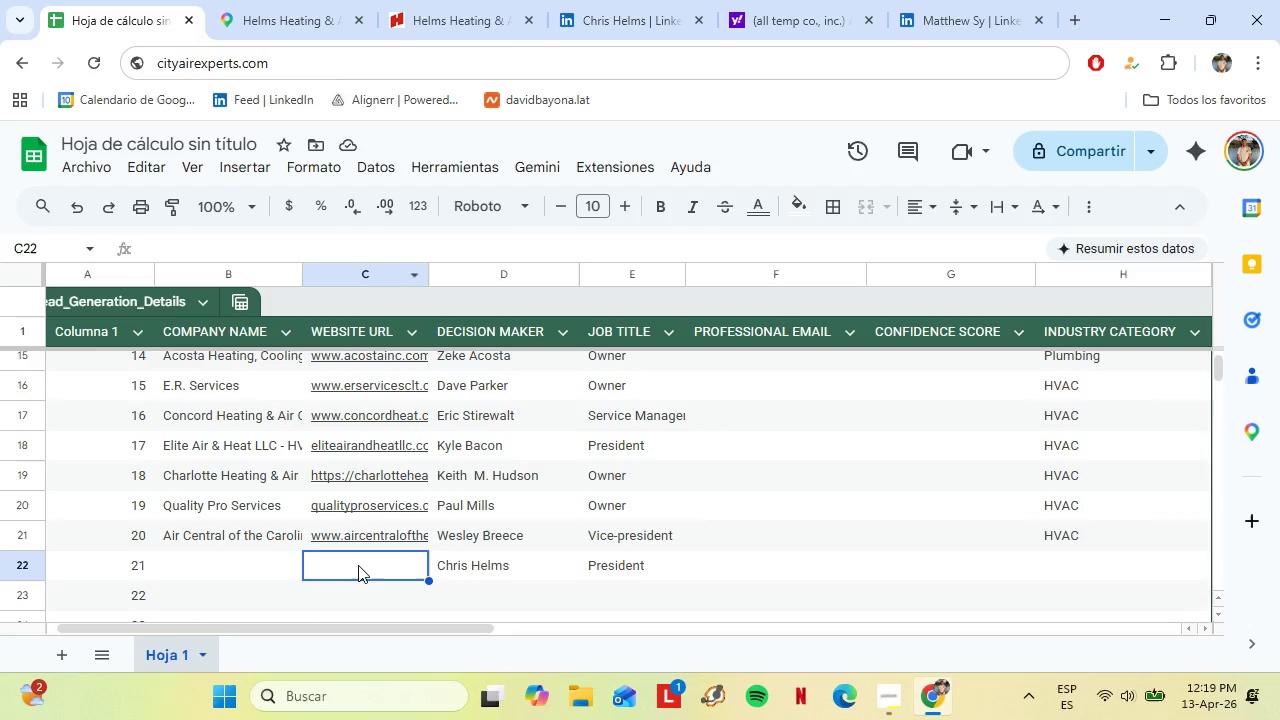 
right_click([358, 564])
 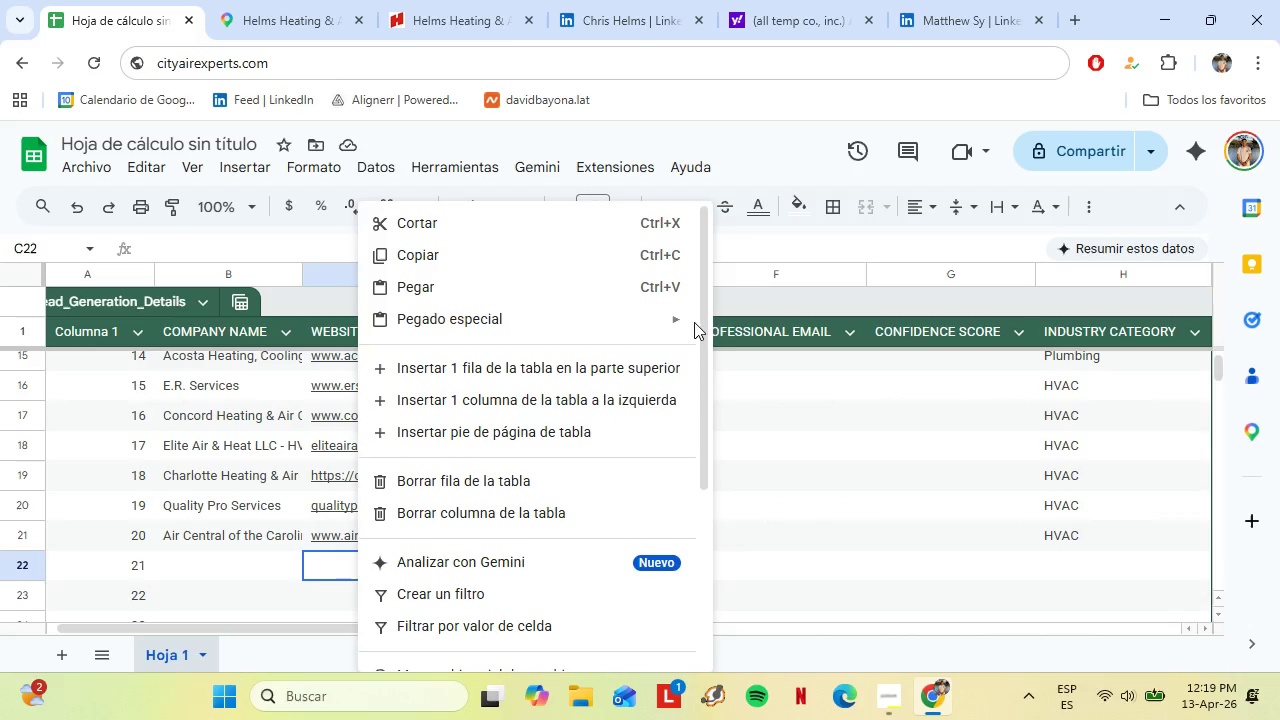 
left_click([727, 318])
 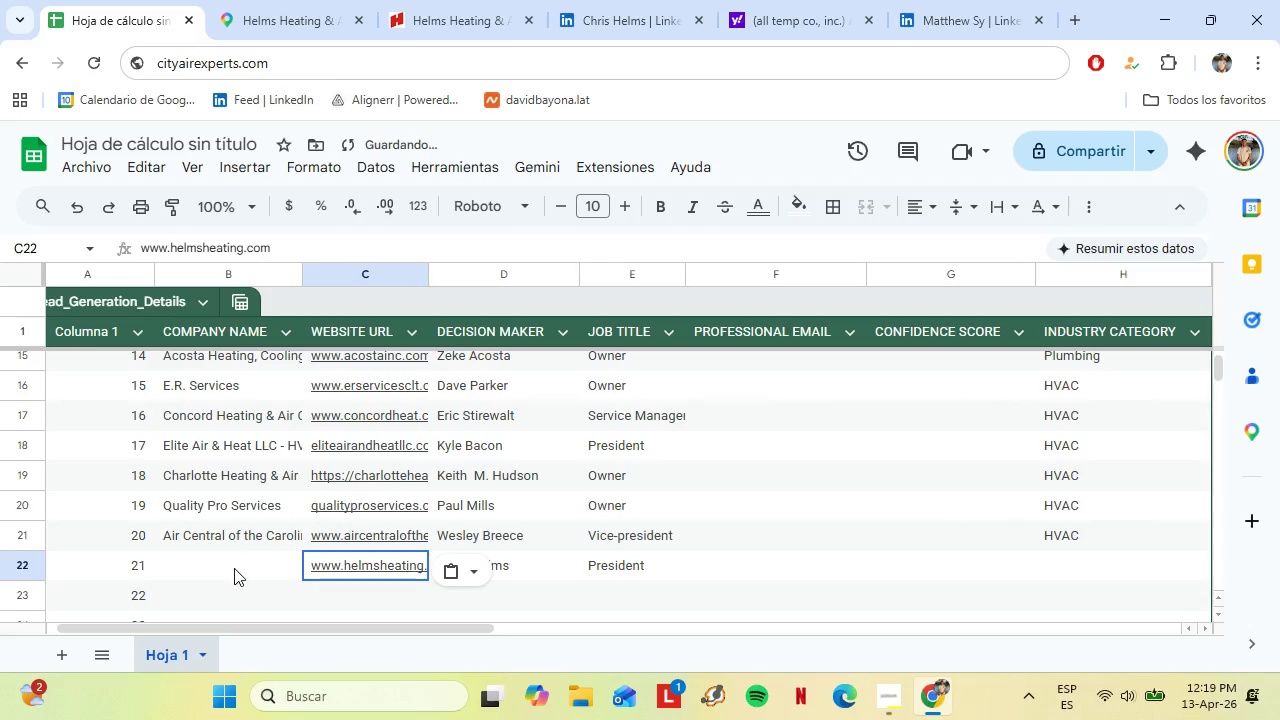 
left_click([233, 568])
 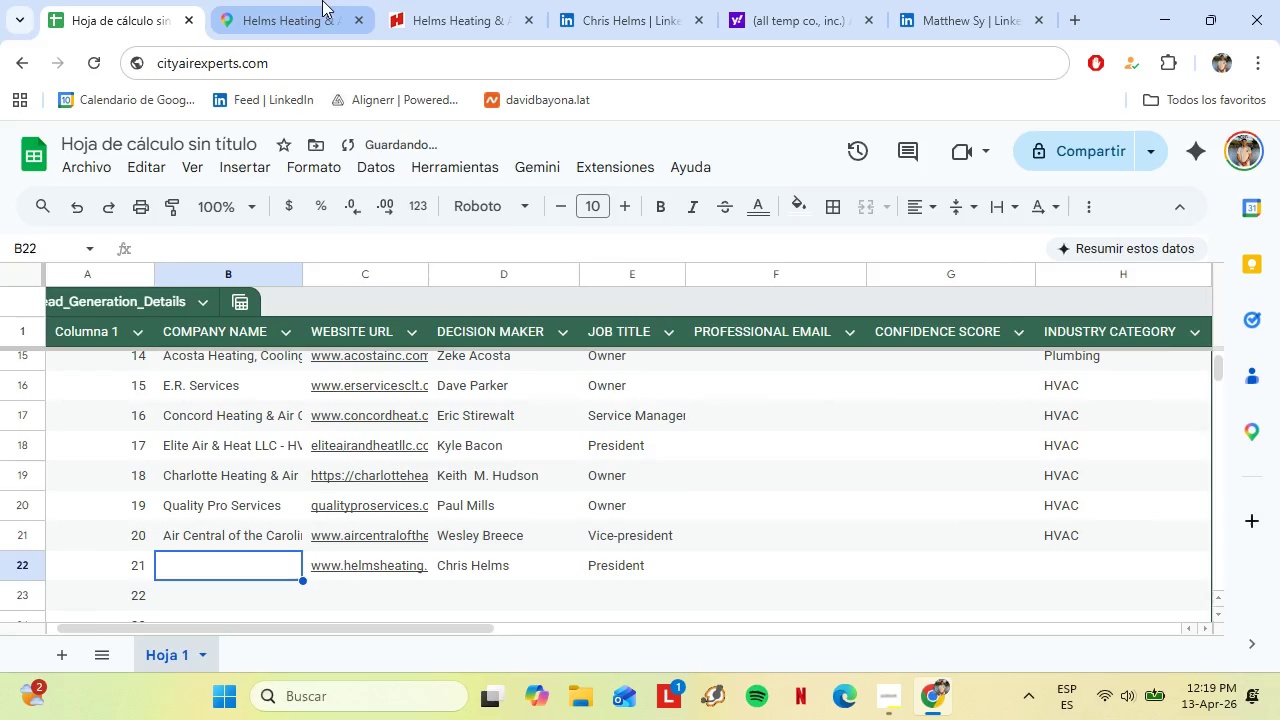 
left_click([322, 0])
 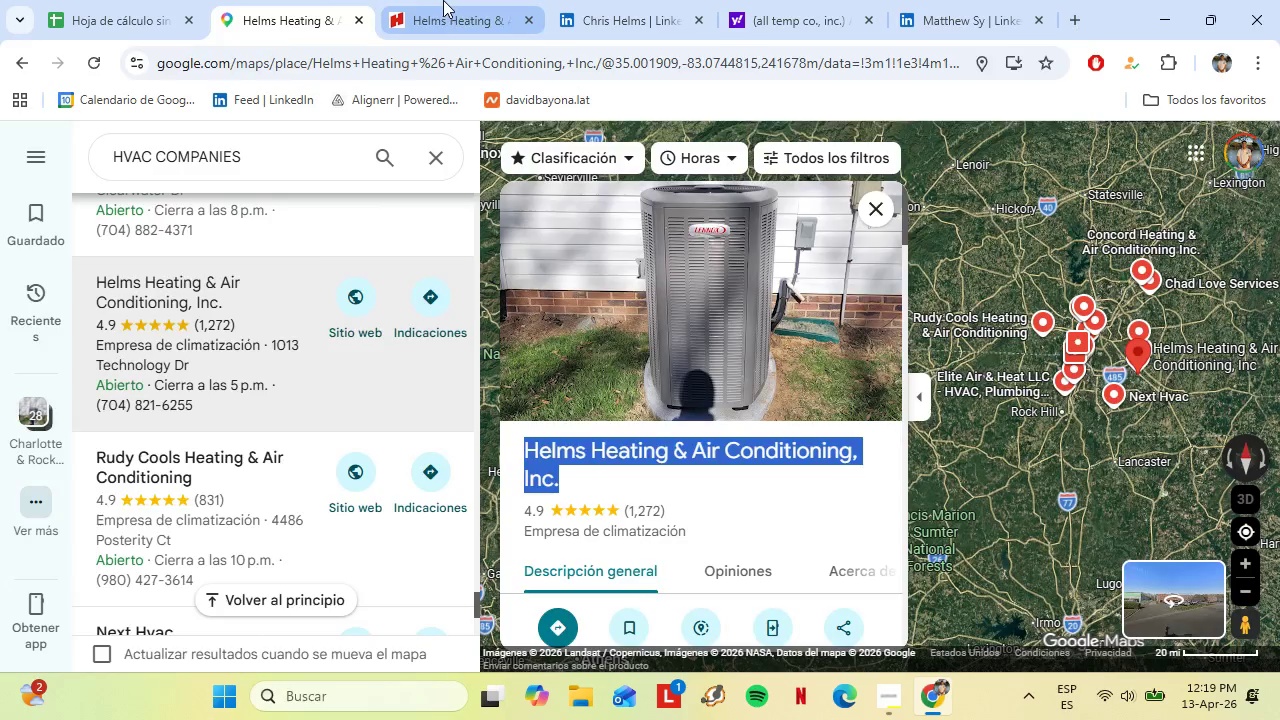 
left_click([443, 0])
 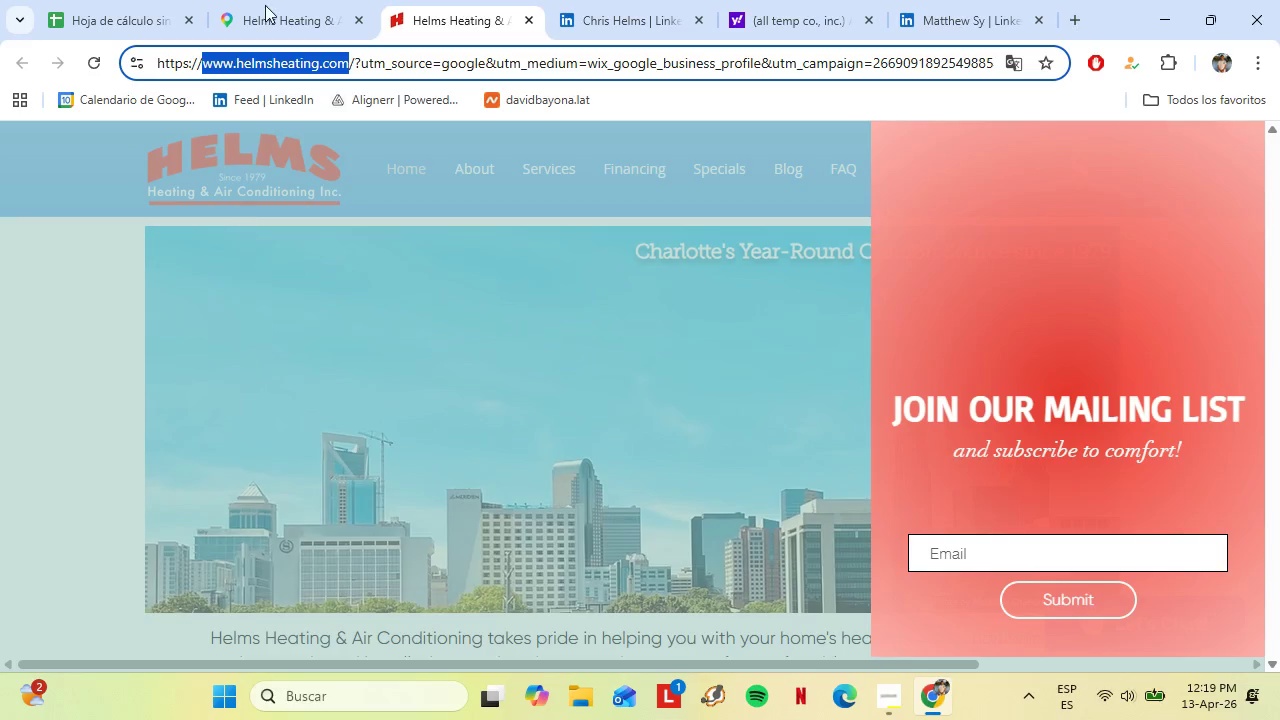 
left_click([274, 0])
 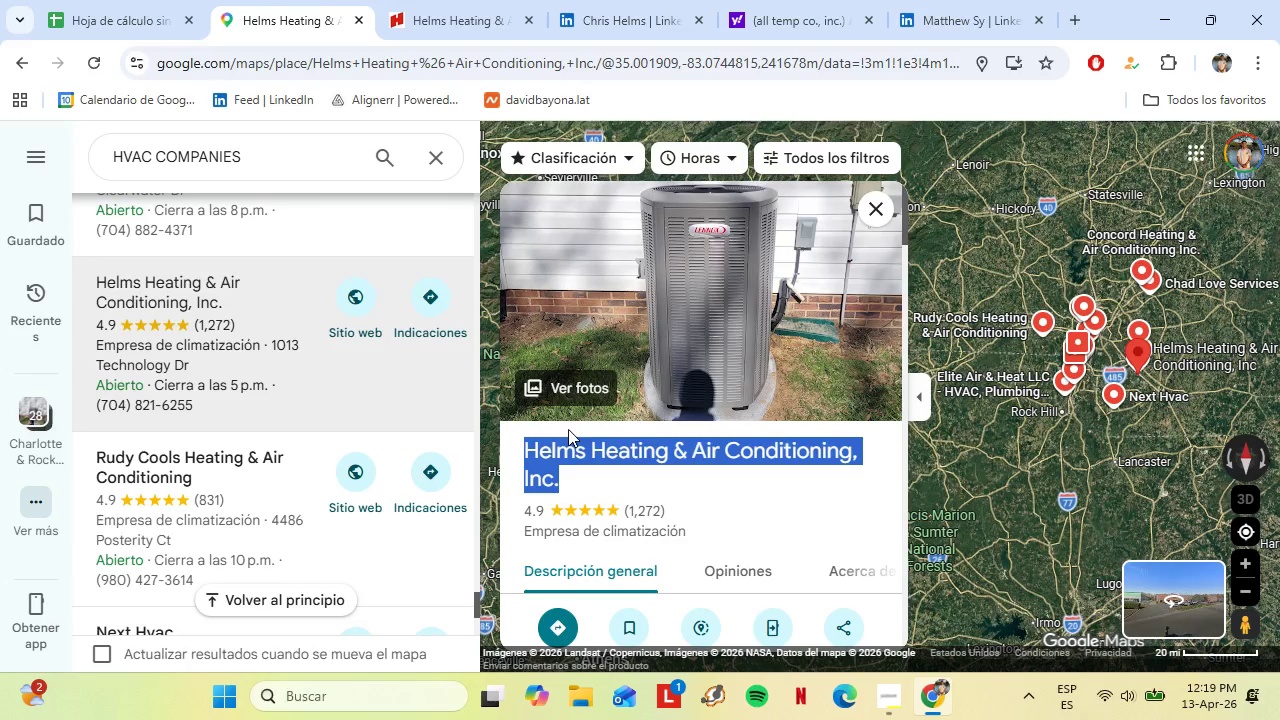 
right_click([564, 443])
 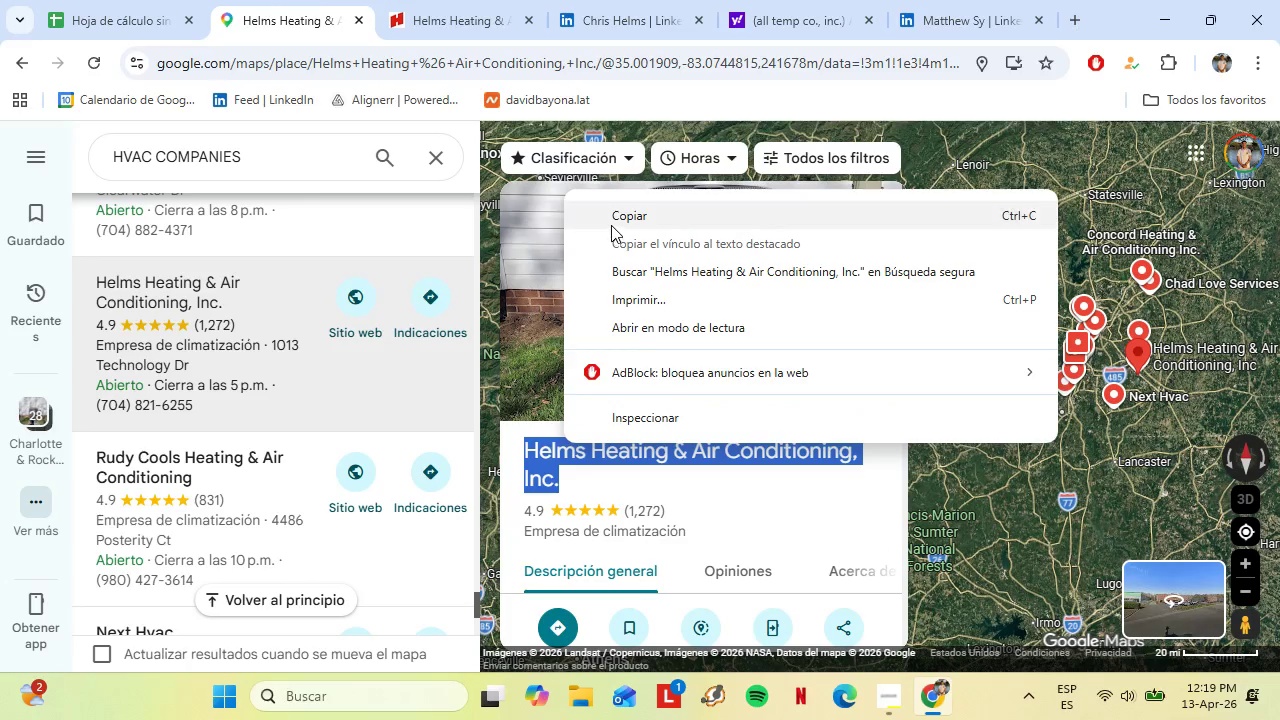 
left_click([611, 223])
 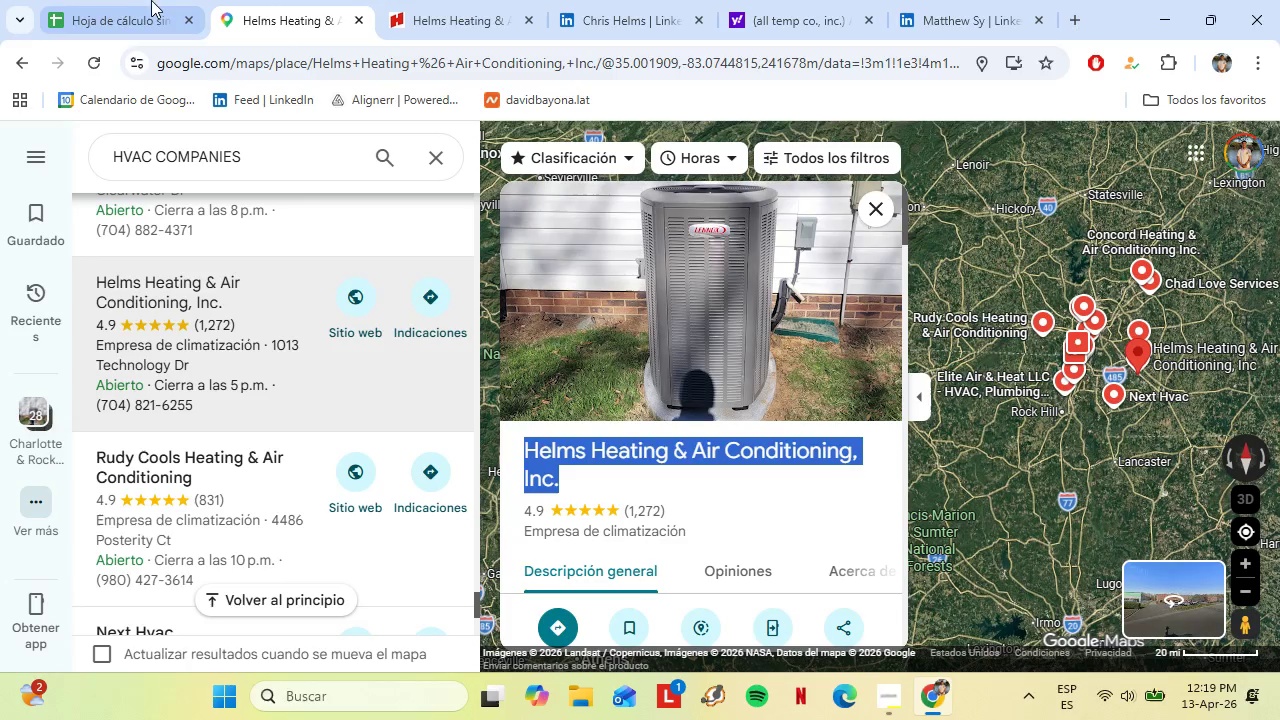 
left_click([122, 0])
 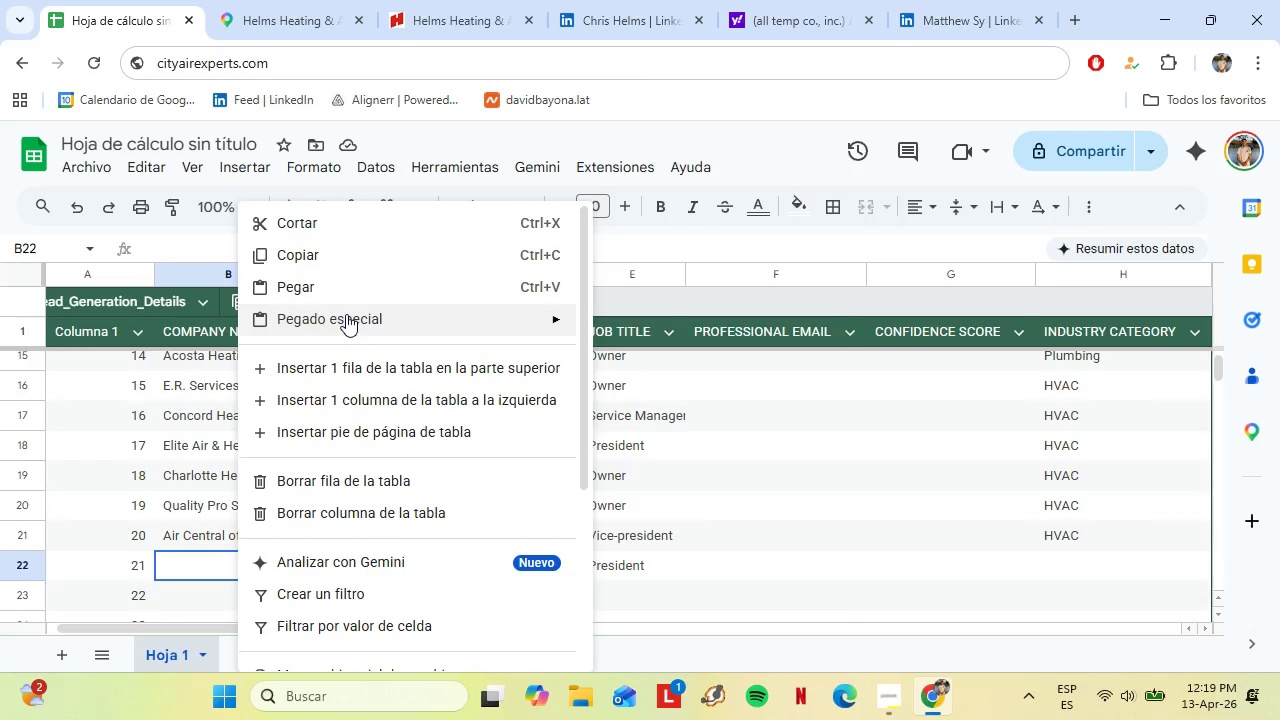 
left_click([621, 318])
 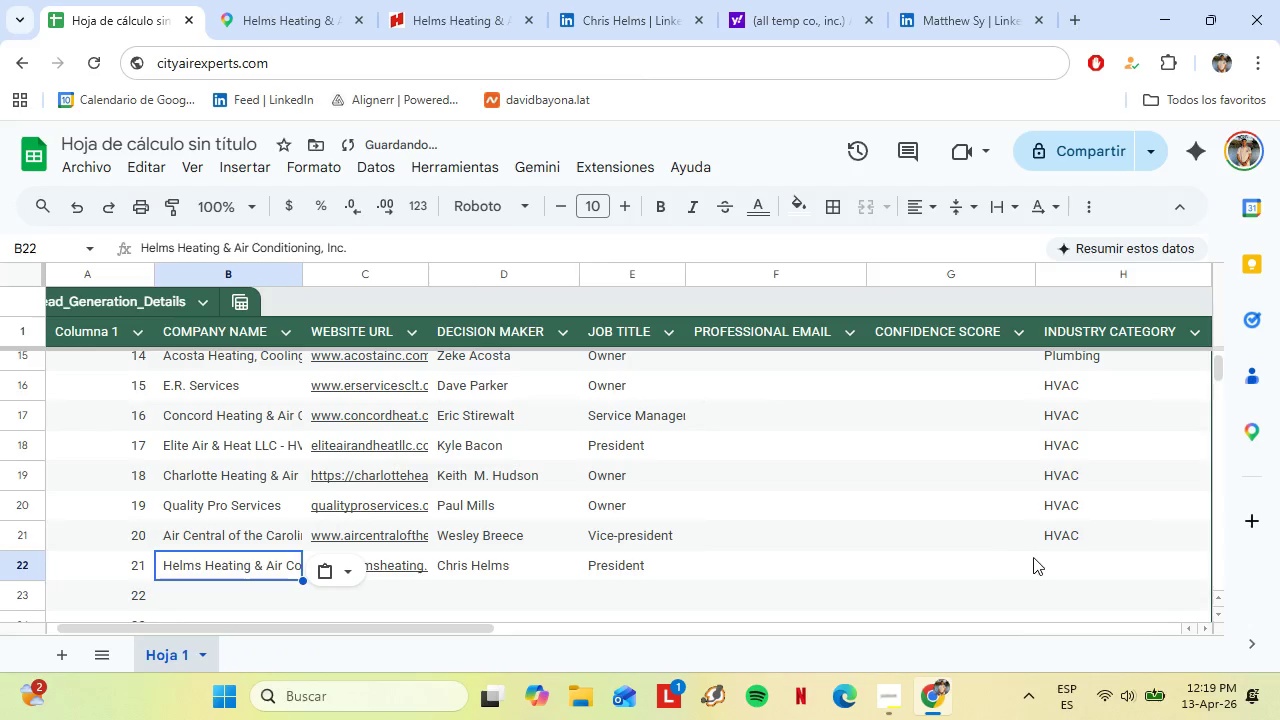 
left_click([1050, 558])
 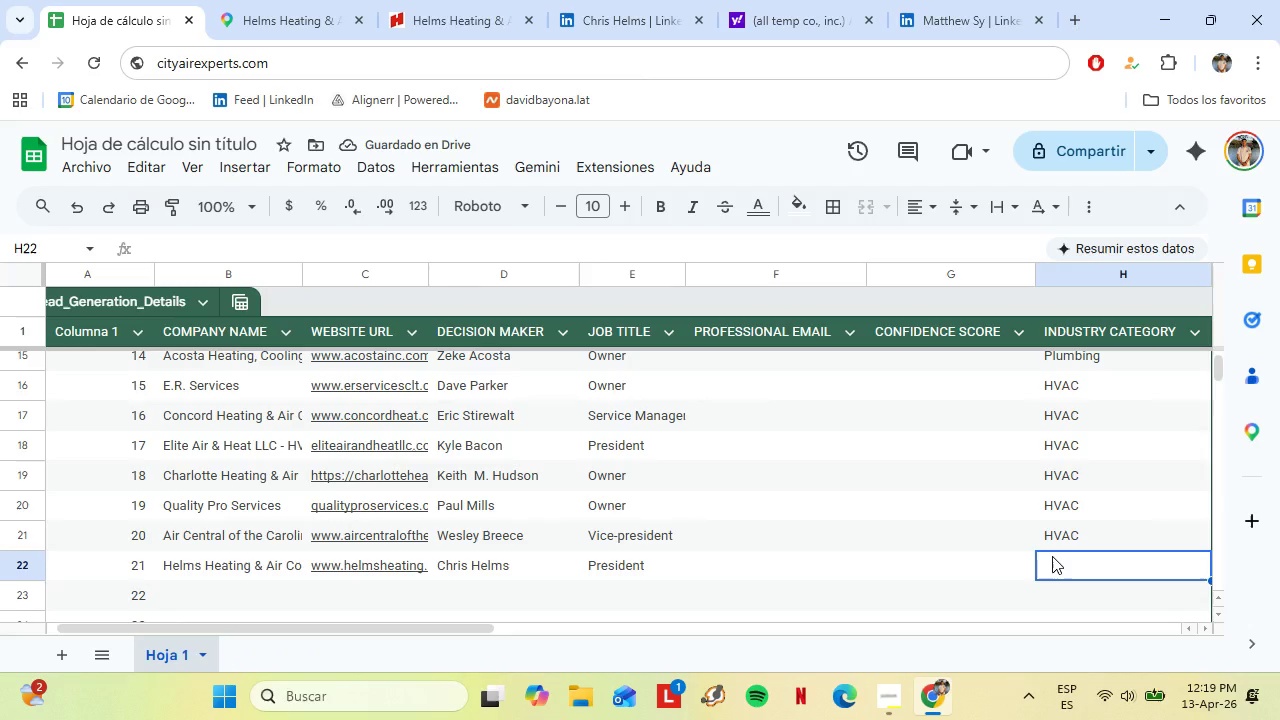 
key(CapsLock)
 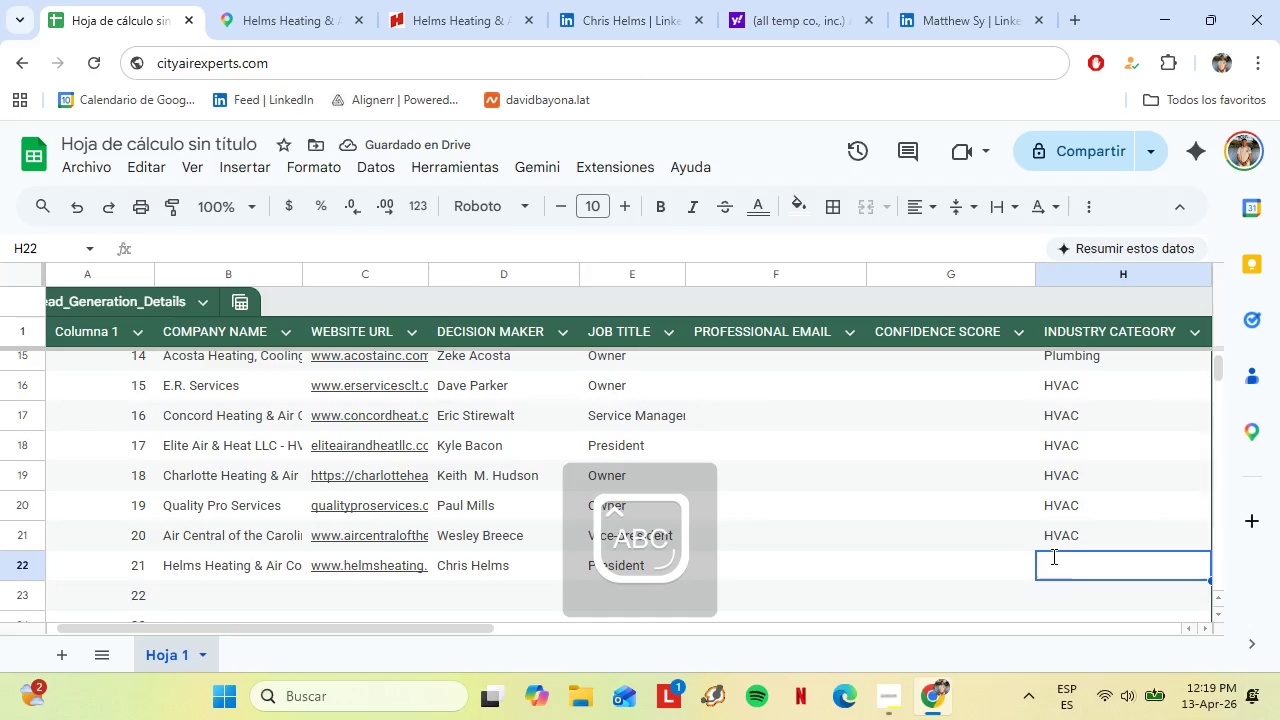 
key(H)
 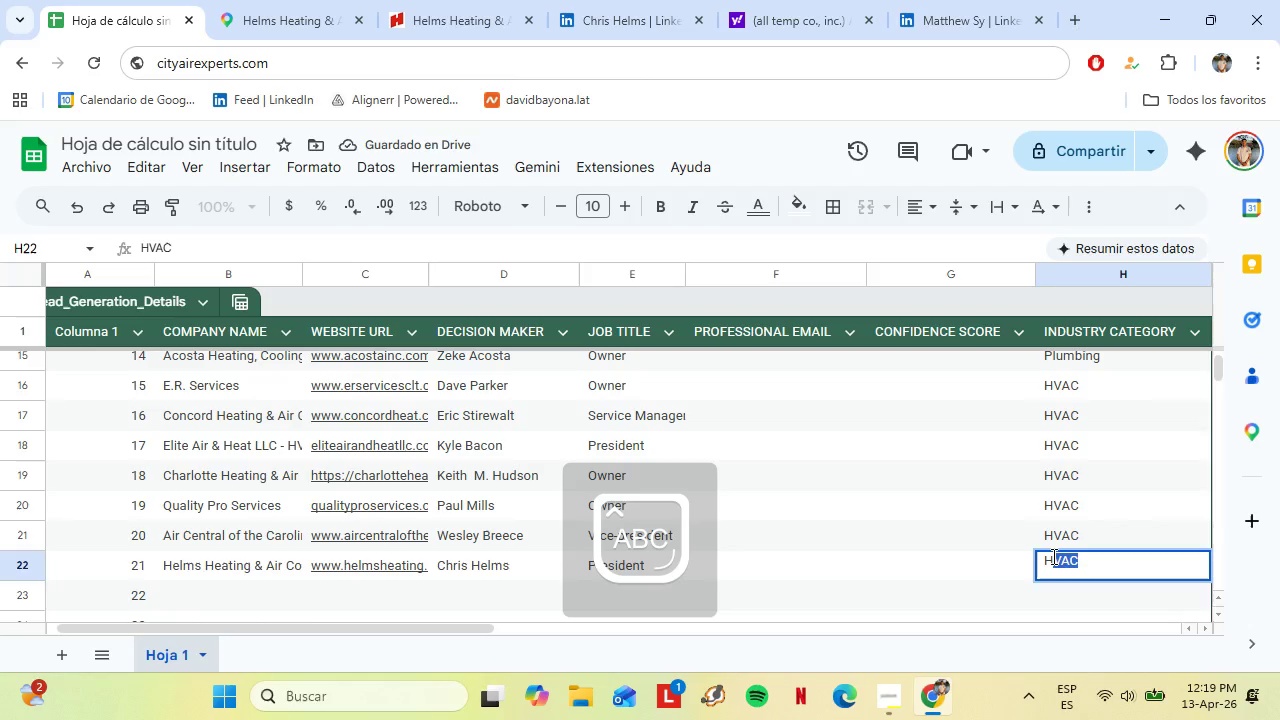 
key(Enter)
 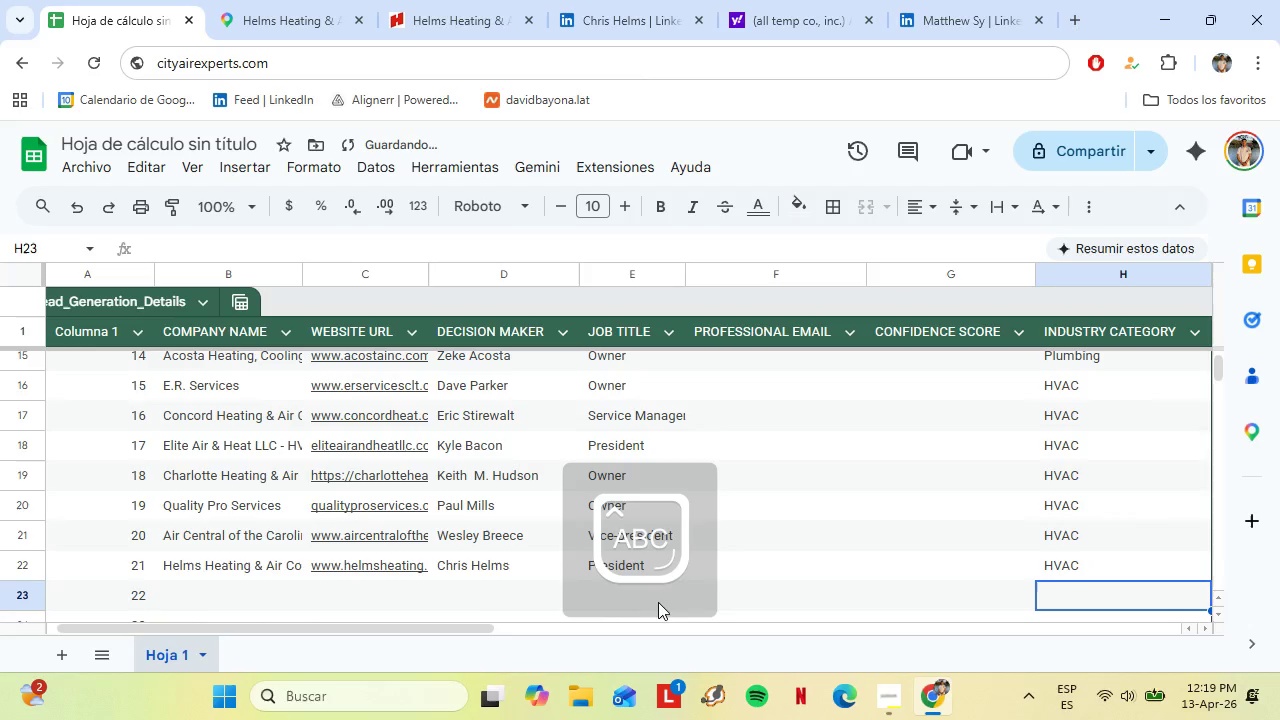 
key(CapsLock)
 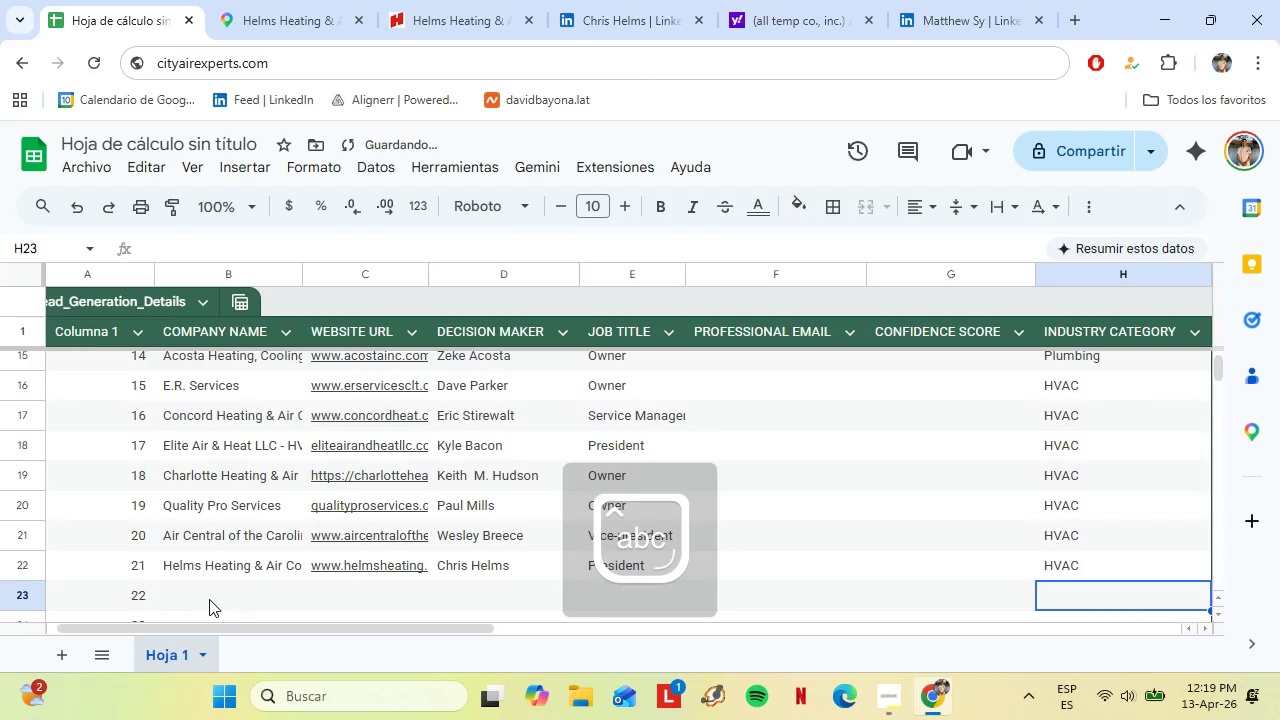 
left_click([206, 596])
 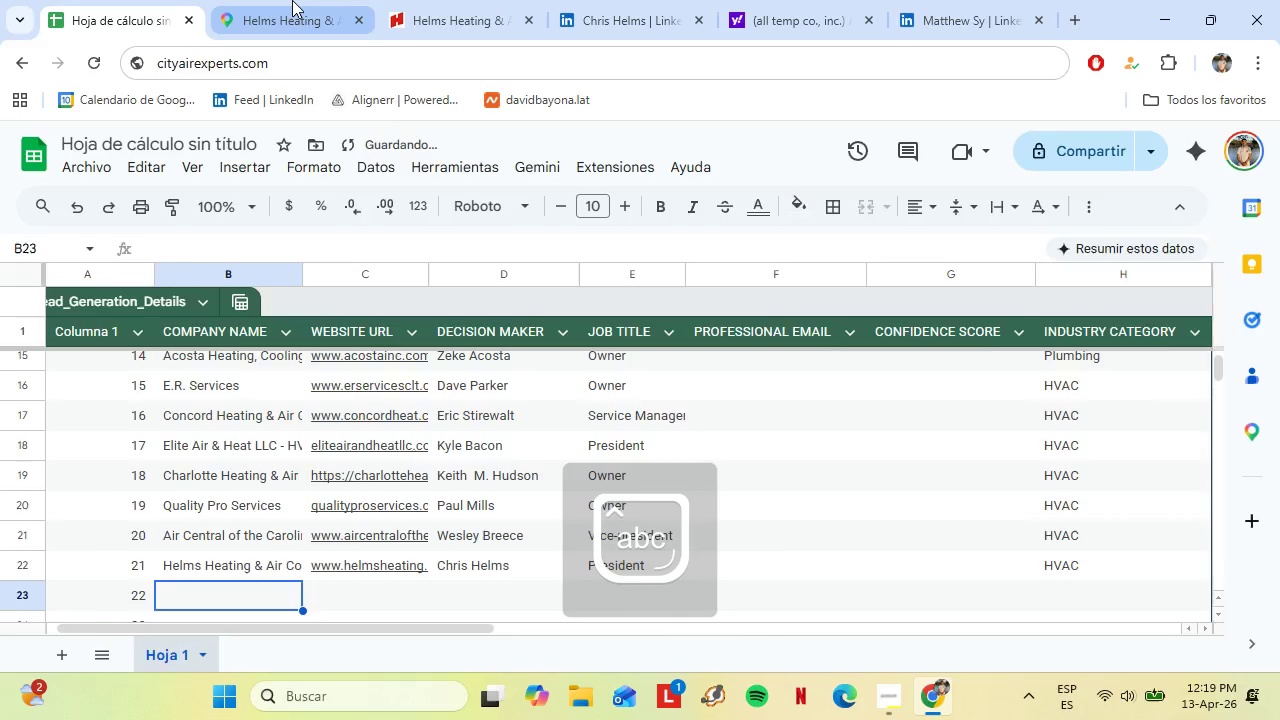 
left_click([292, 0])
 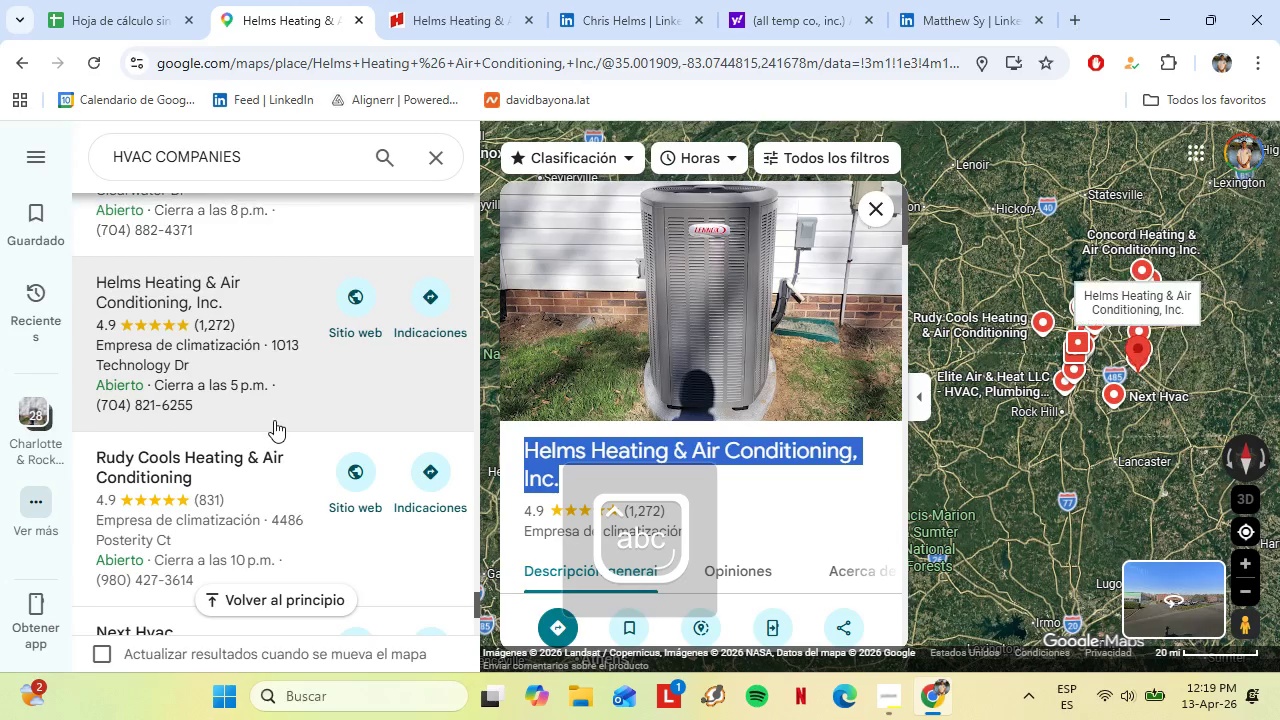 
left_click([211, 489])
 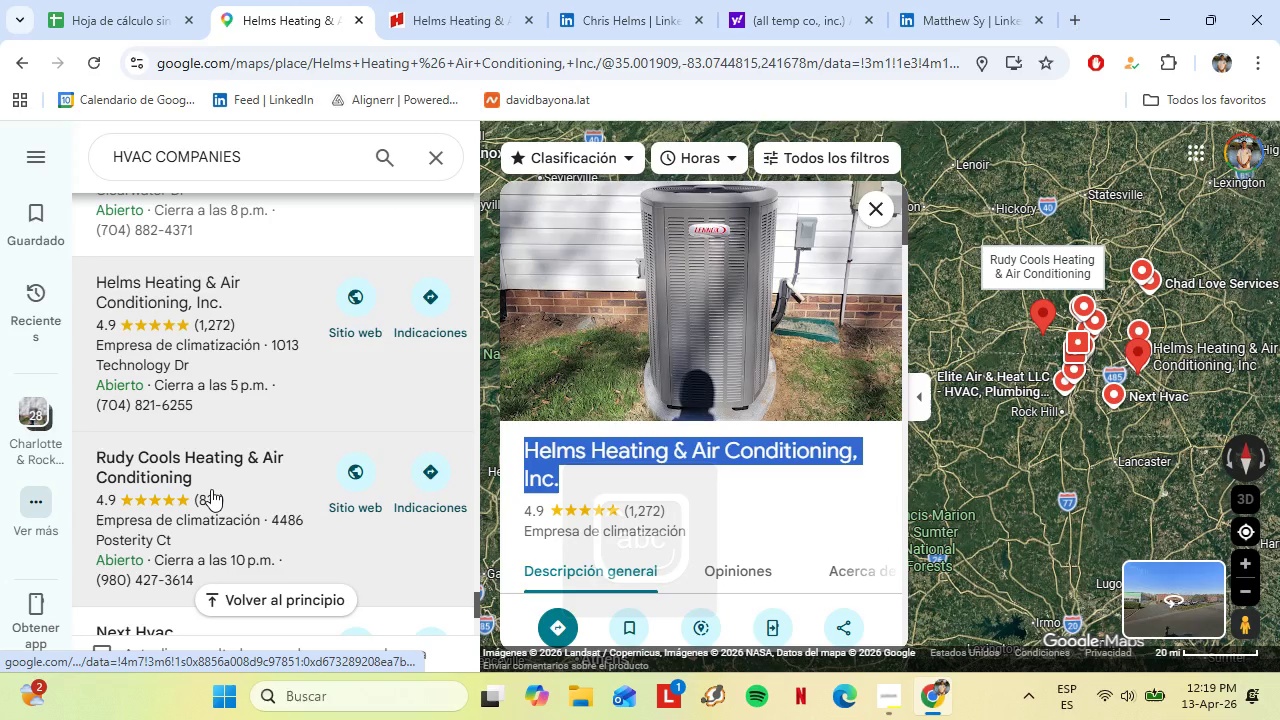 
scroll: coordinate [220, 372], scroll_direction: none, amount: 0.0
 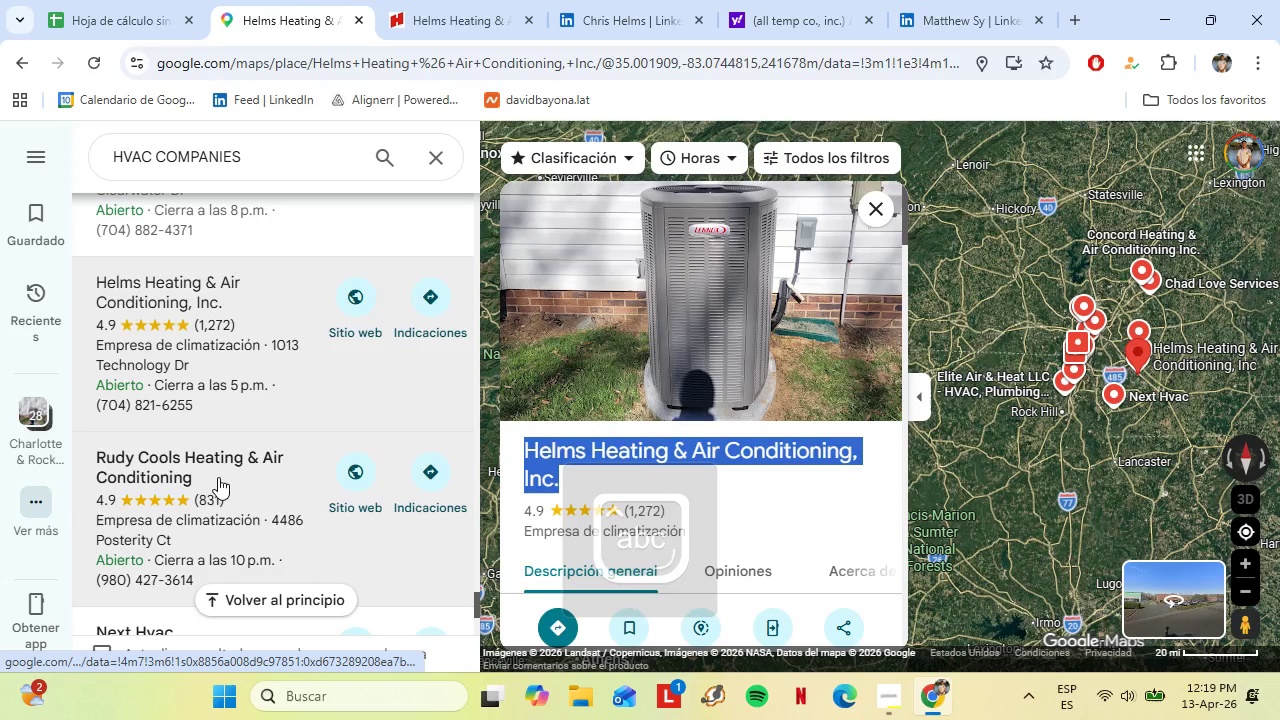 
scroll: coordinate [246, 370], scroll_direction: down, amount: 4.0
 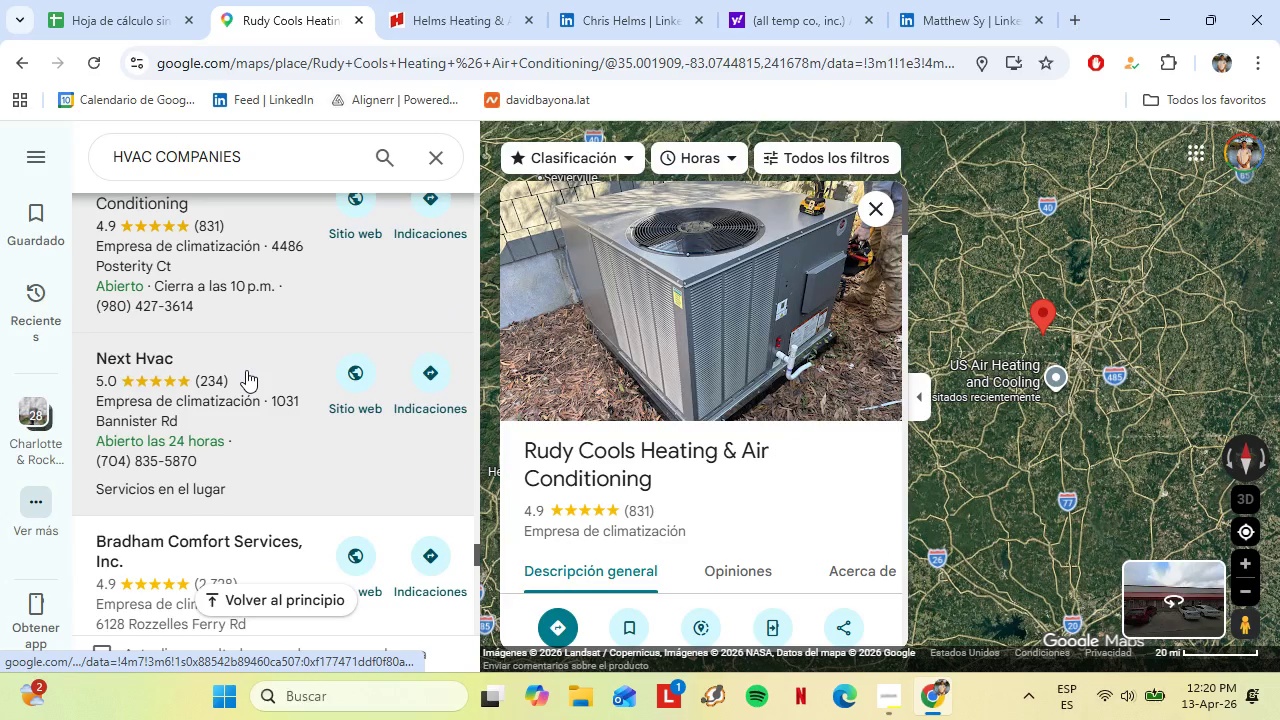 
scroll: coordinate [252, 363], scroll_direction: up, amount: 1.0
 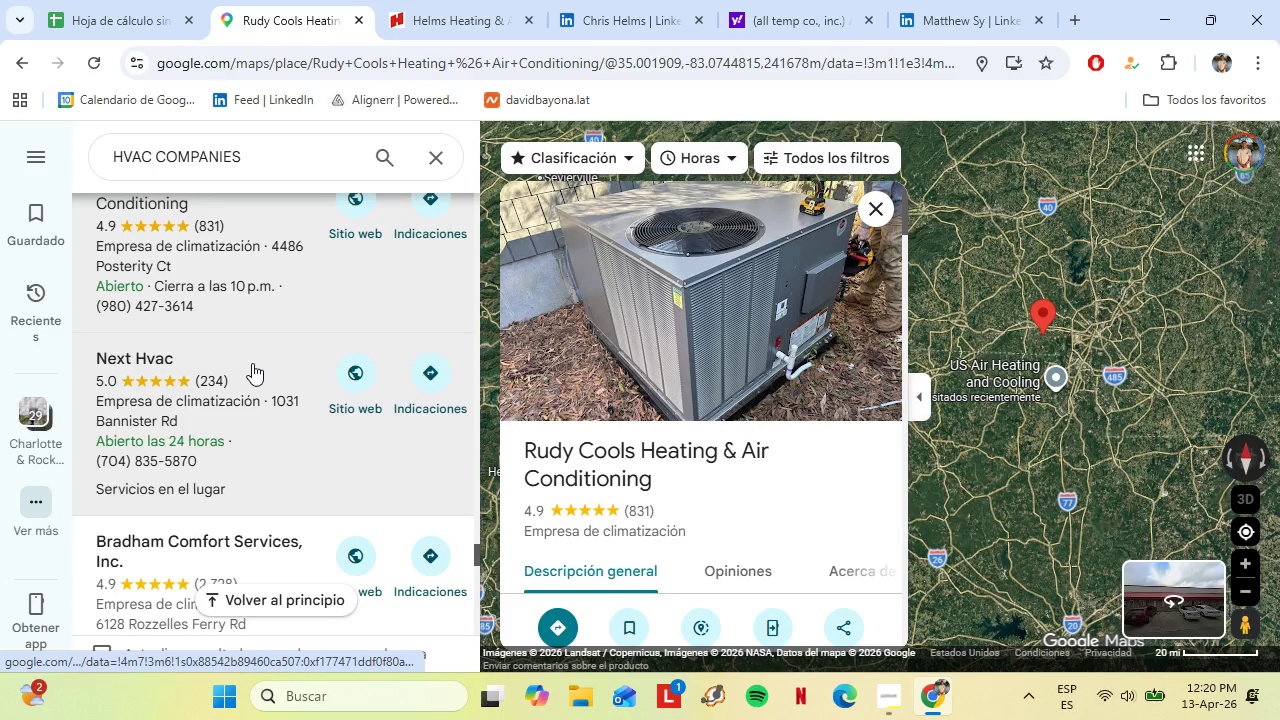 
left_click_drag(start_coordinate=[667, 480], to_coordinate=[510, 451])
 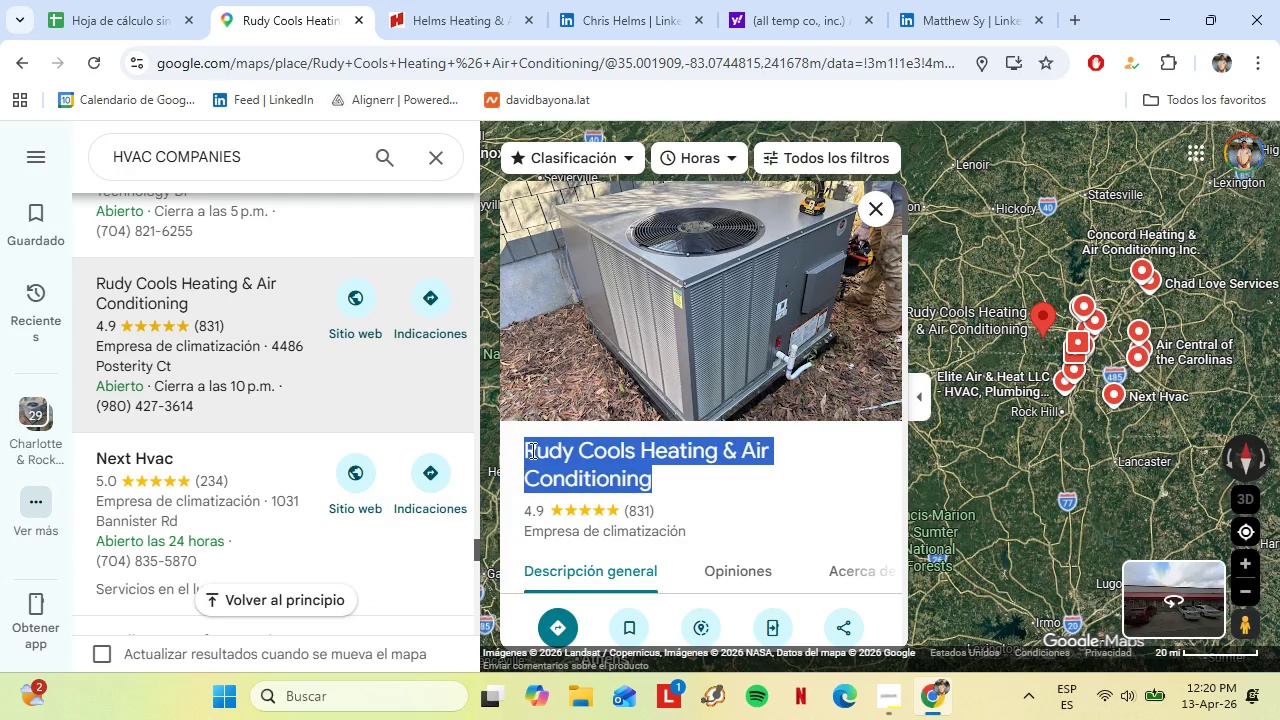 
key(Control+C)
 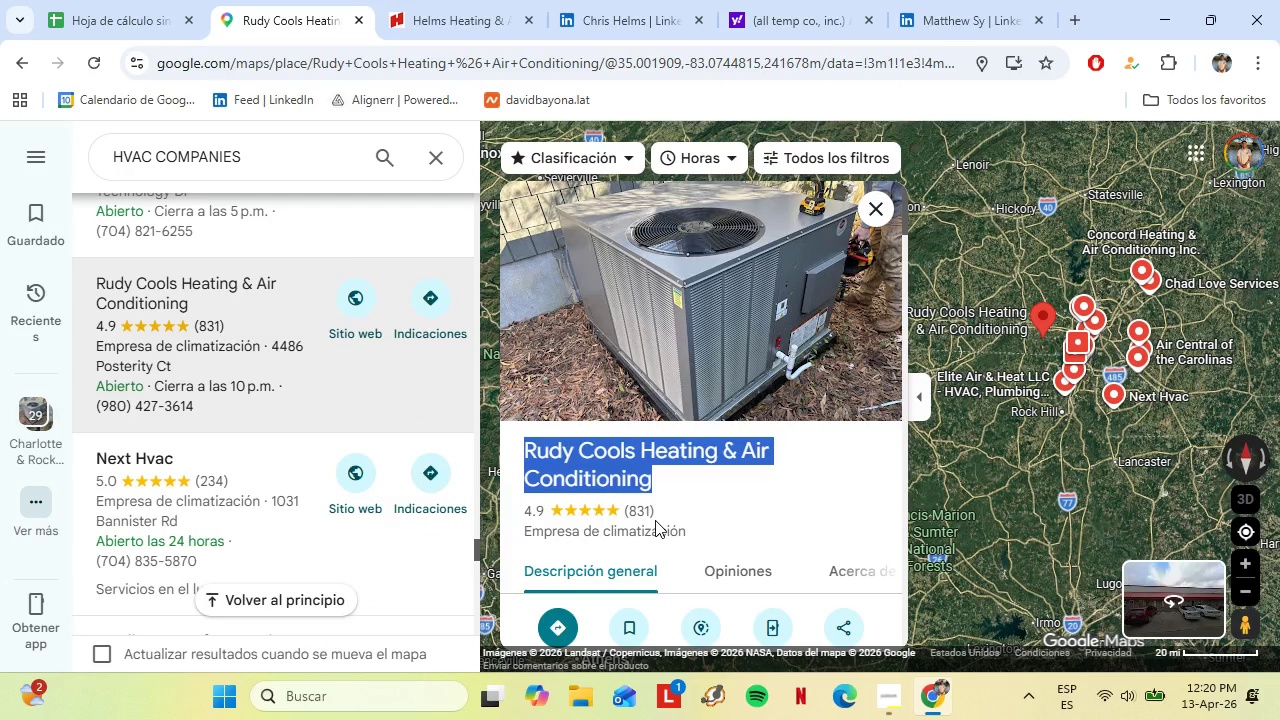 
scroll: coordinate [670, 535], scroll_direction: down, amount: 3.0
 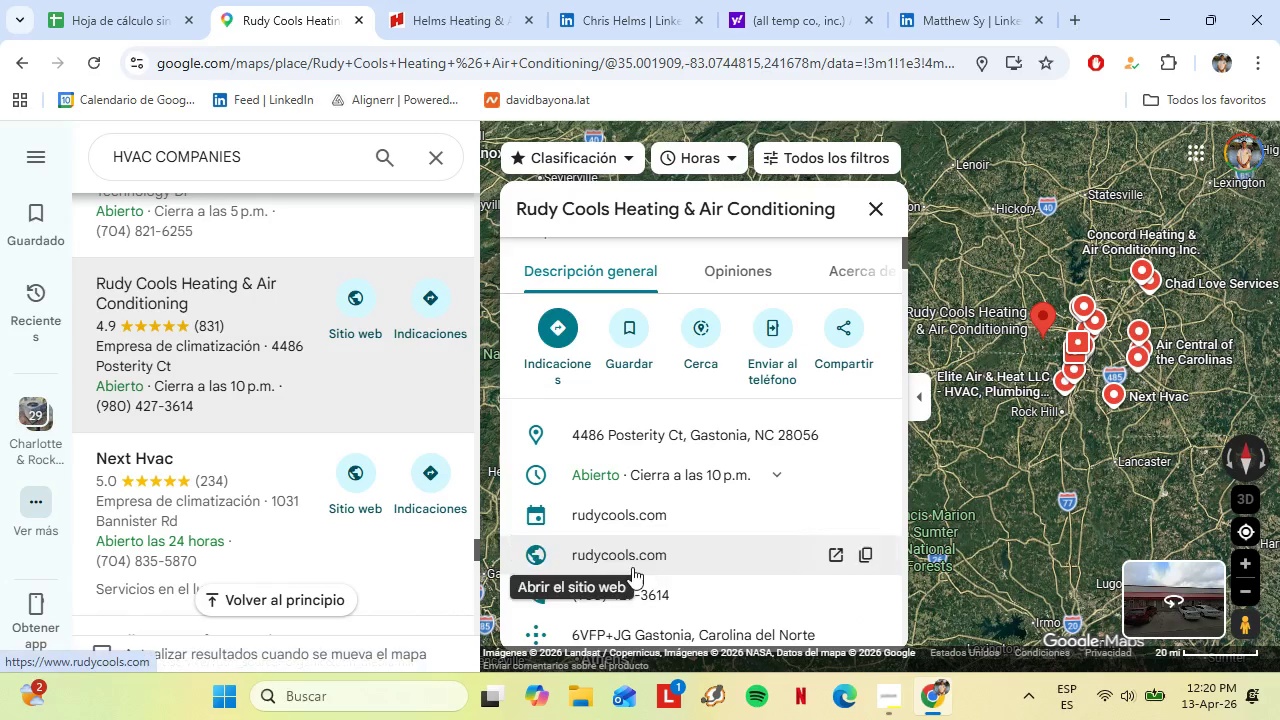 
left_click([623, 557])
 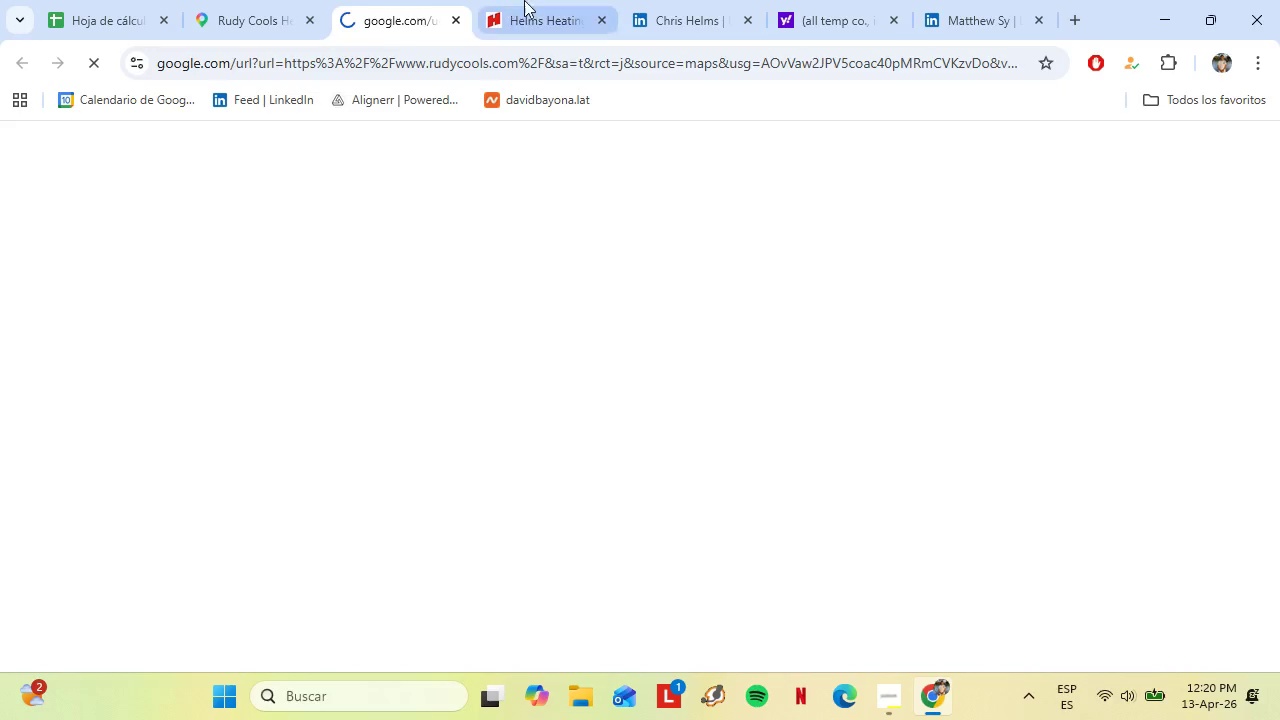 
left_click([530, 0])
 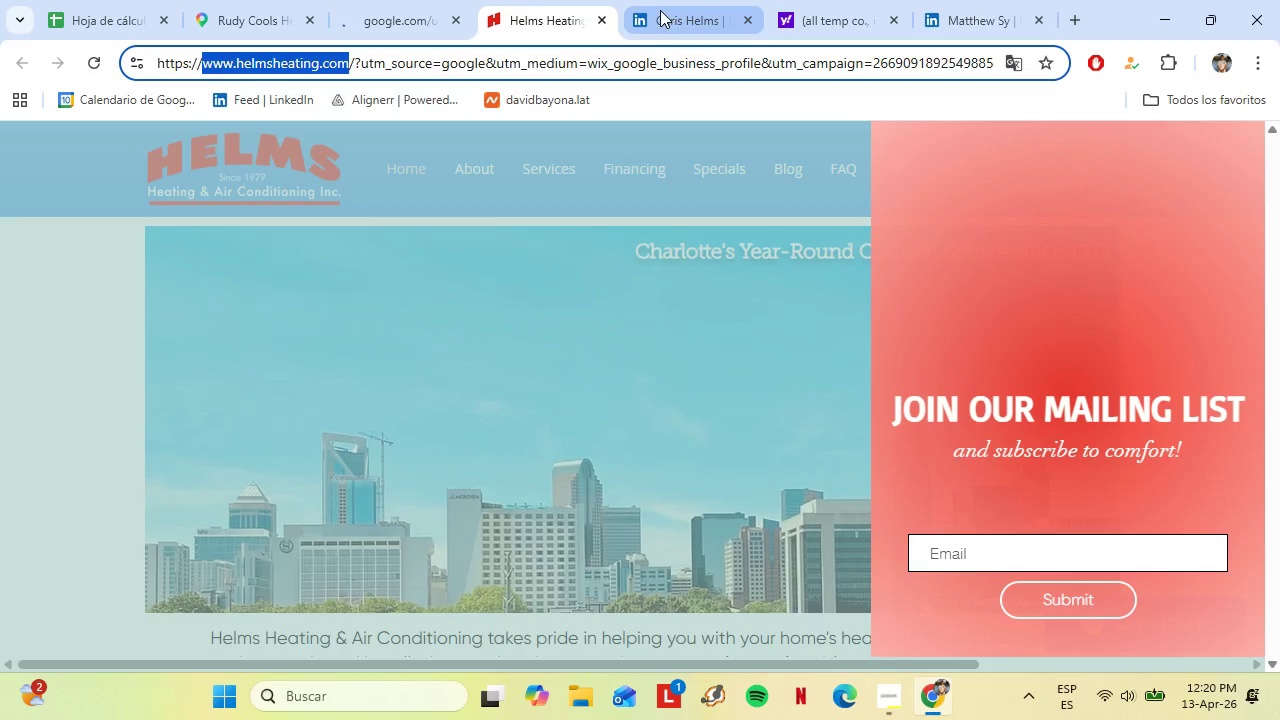 
left_click([660, 10])
 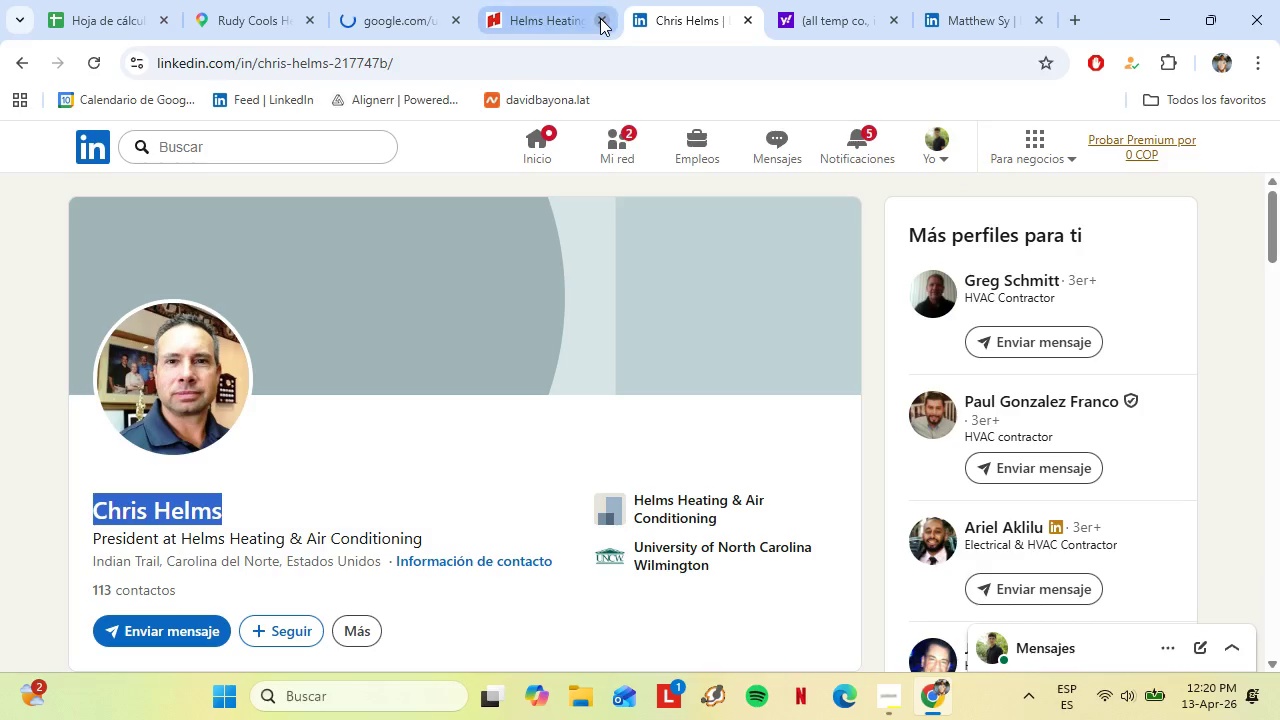 
left_click([600, 18])
 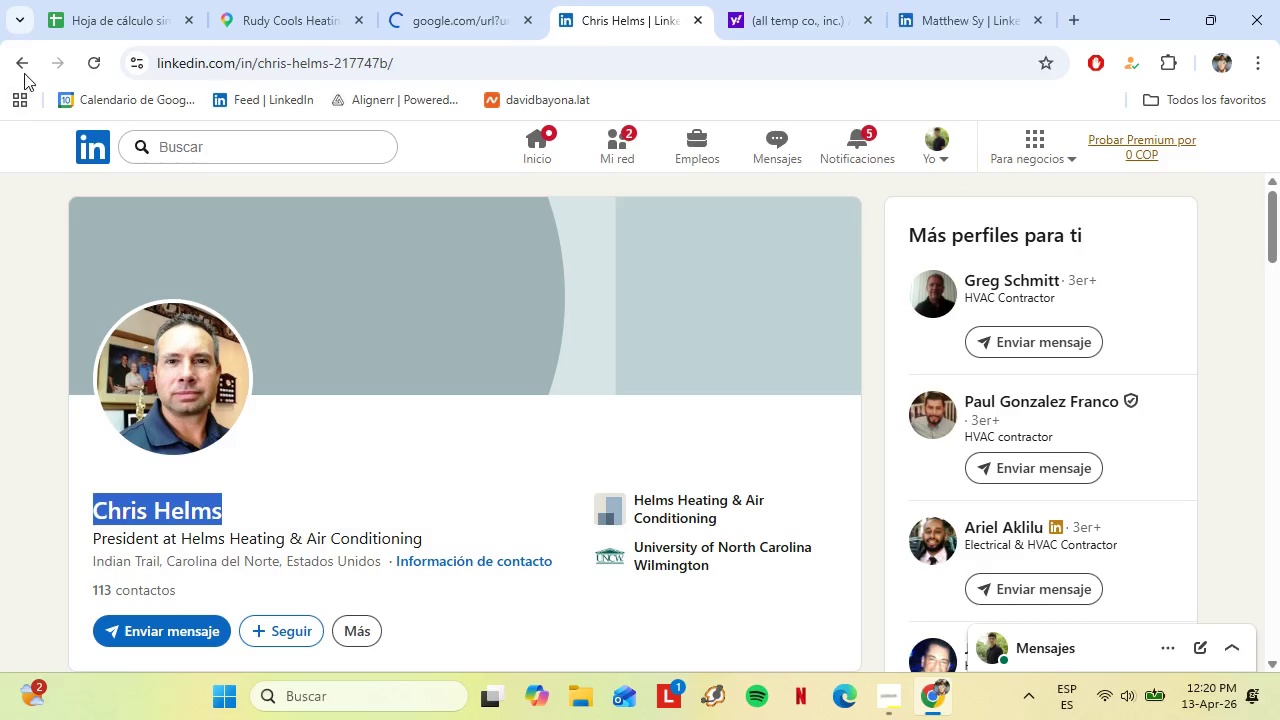 
left_click([25, 61])
 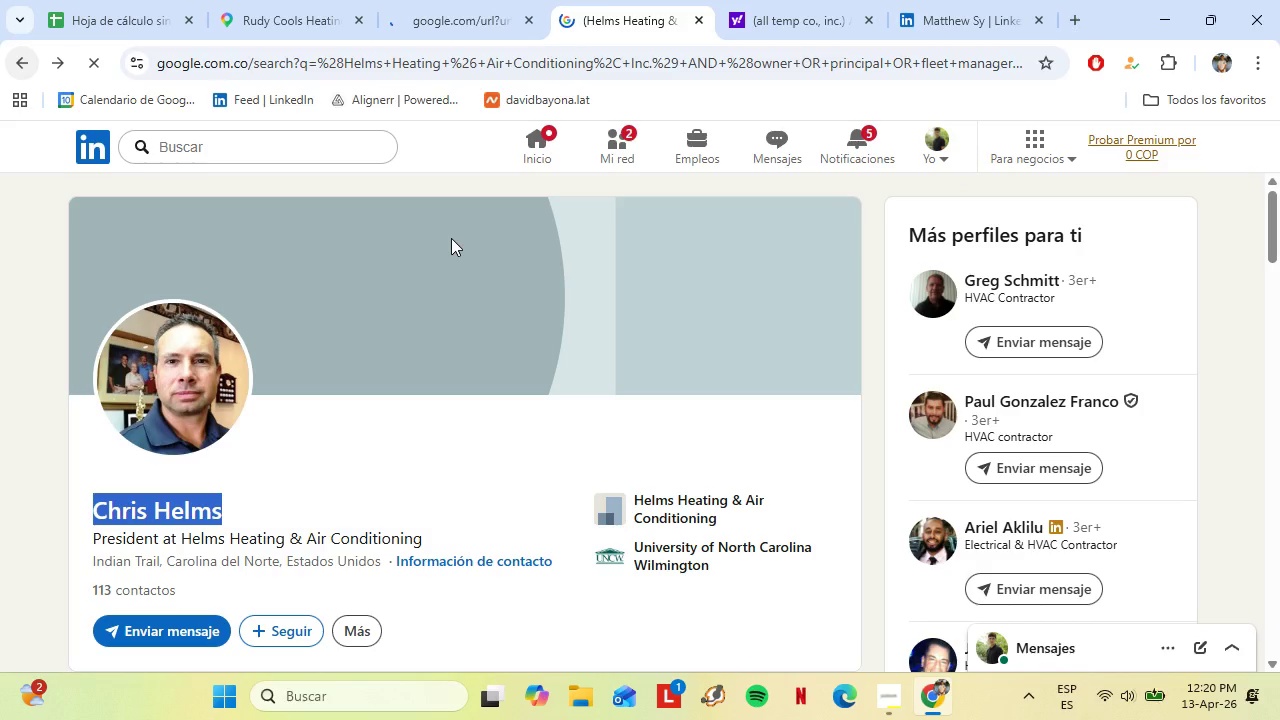 
left_click([418, 191])
 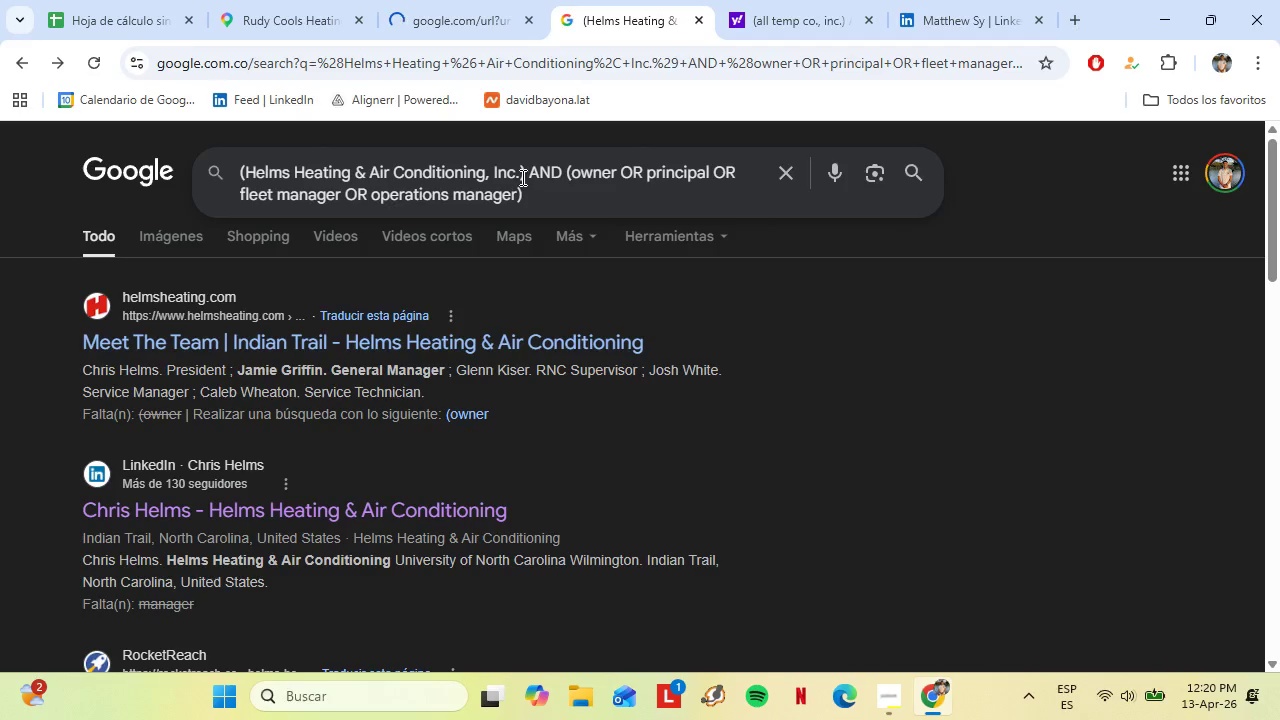 
left_click_drag(start_coordinate=[521, 176], to_coordinate=[282, 184])
 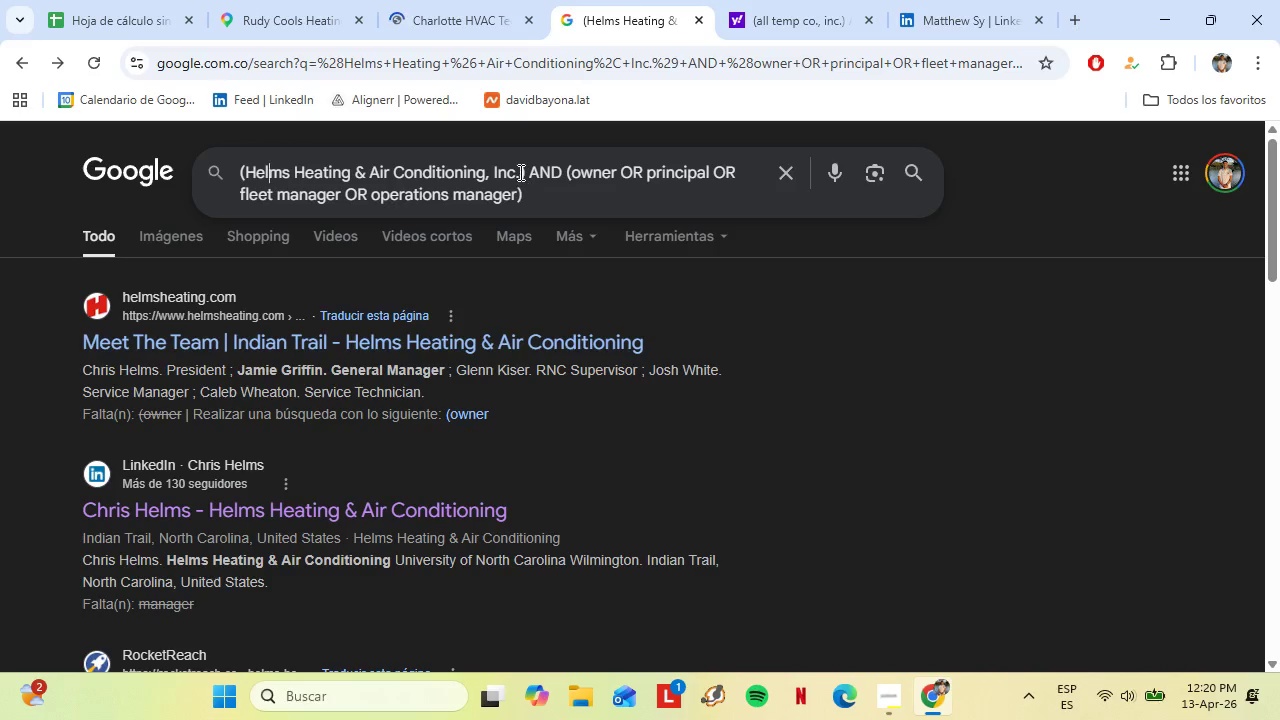 
left_click_drag(start_coordinate=[519, 172], to_coordinate=[247, 177])
 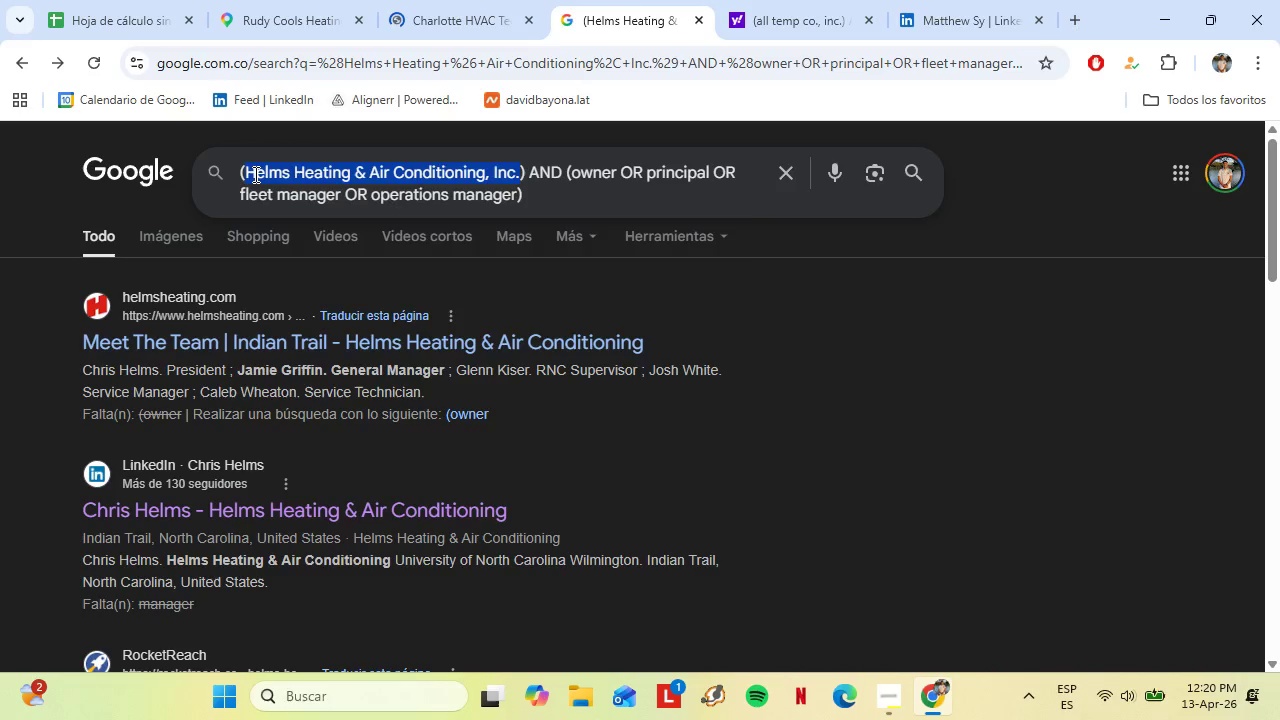 
right_click([254, 174])
 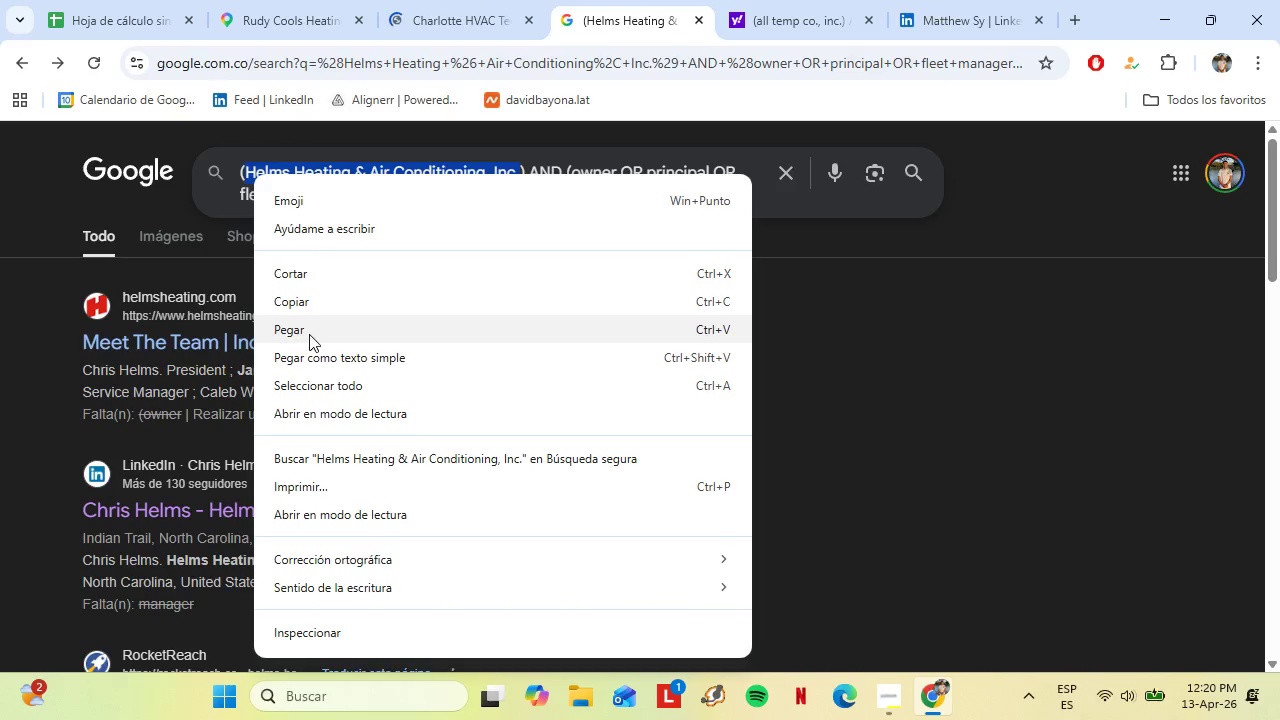 
left_click([309, 334])
 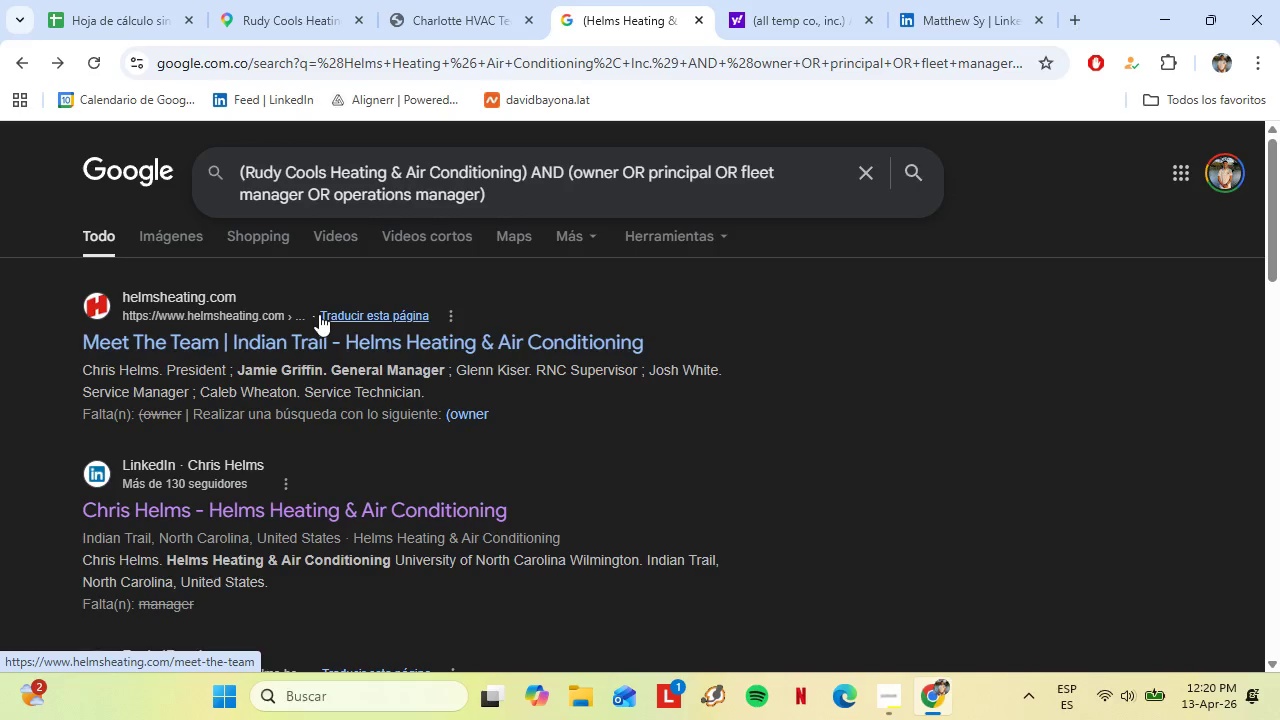 
key(Enter)
 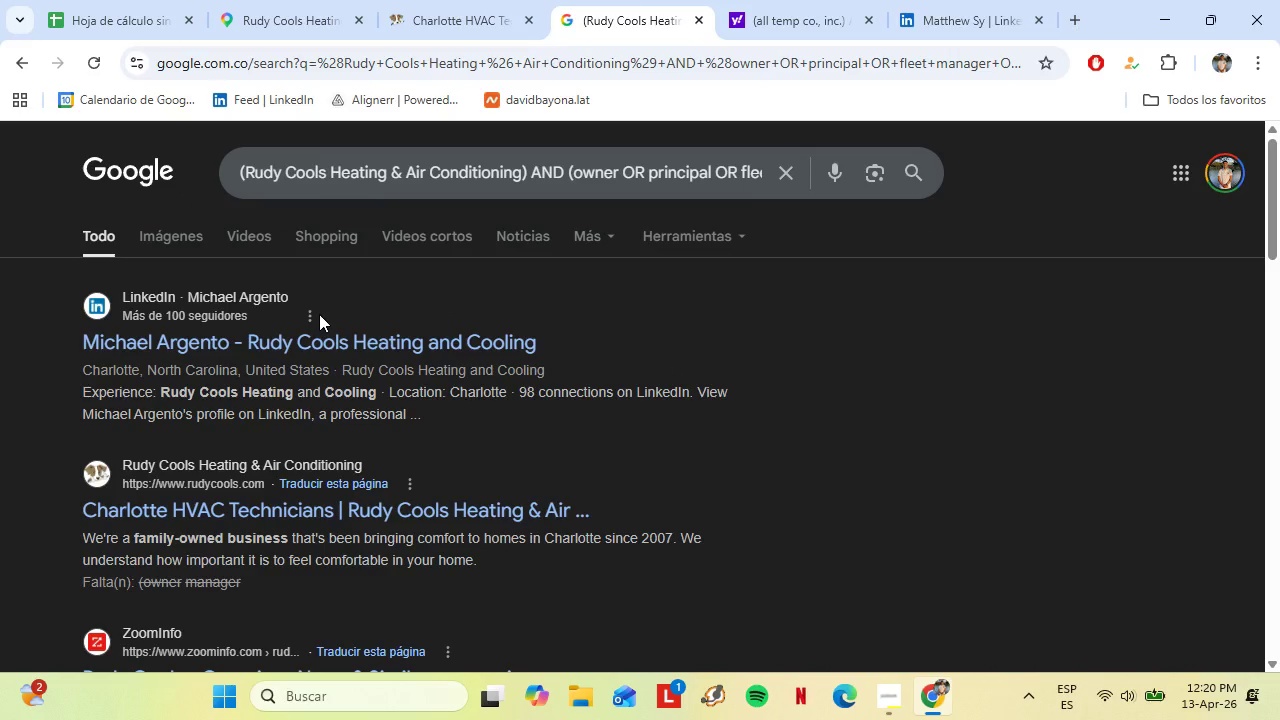 
left_click([316, 330])
 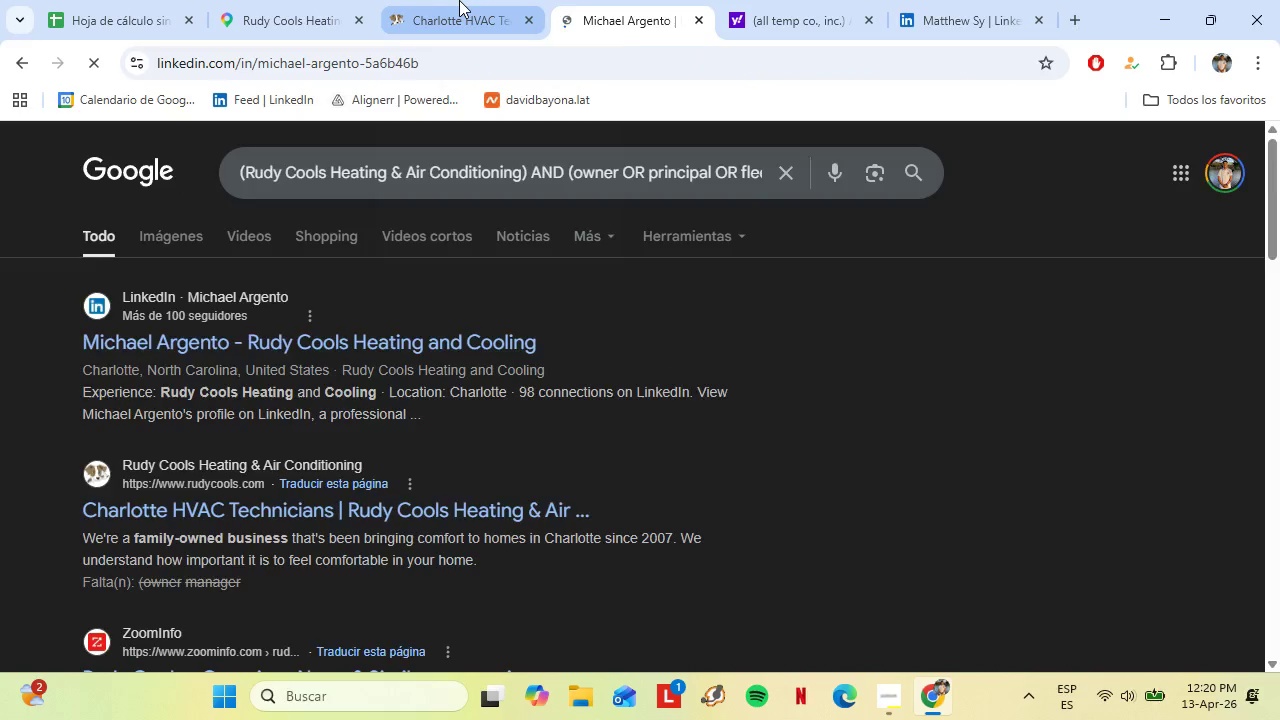 
left_click([459, 0])
 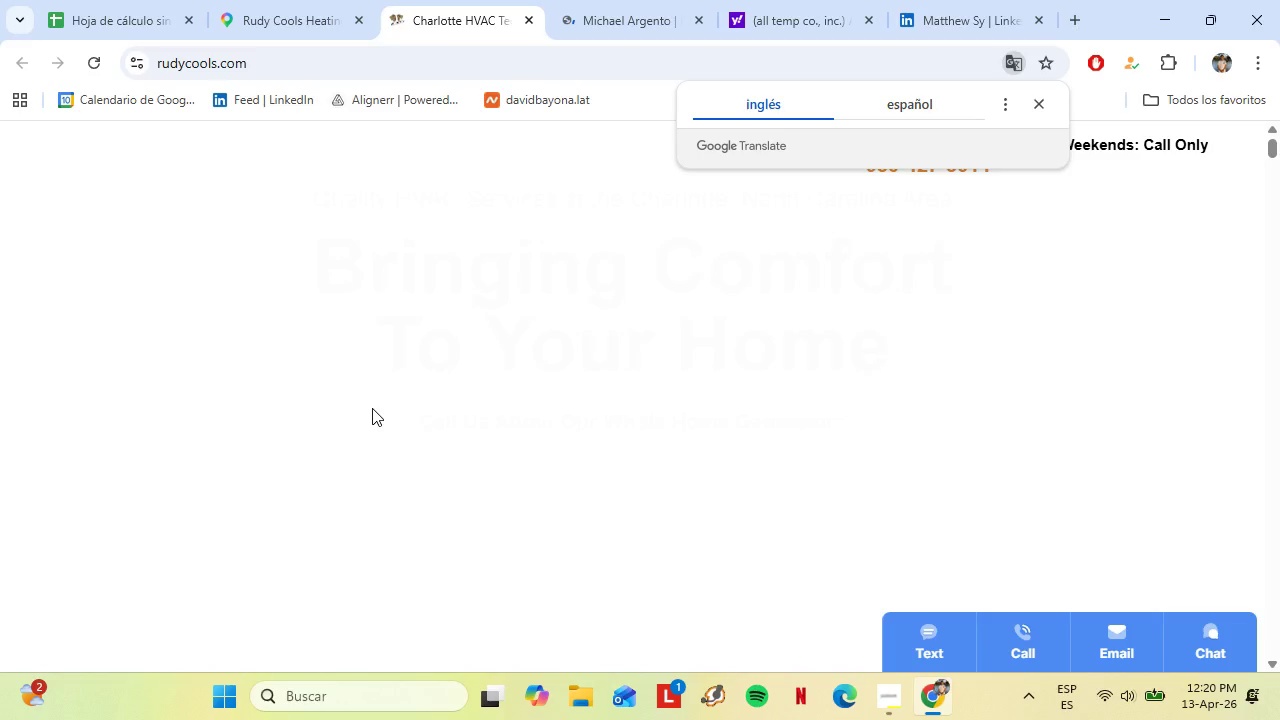 
left_click([1041, 103])
 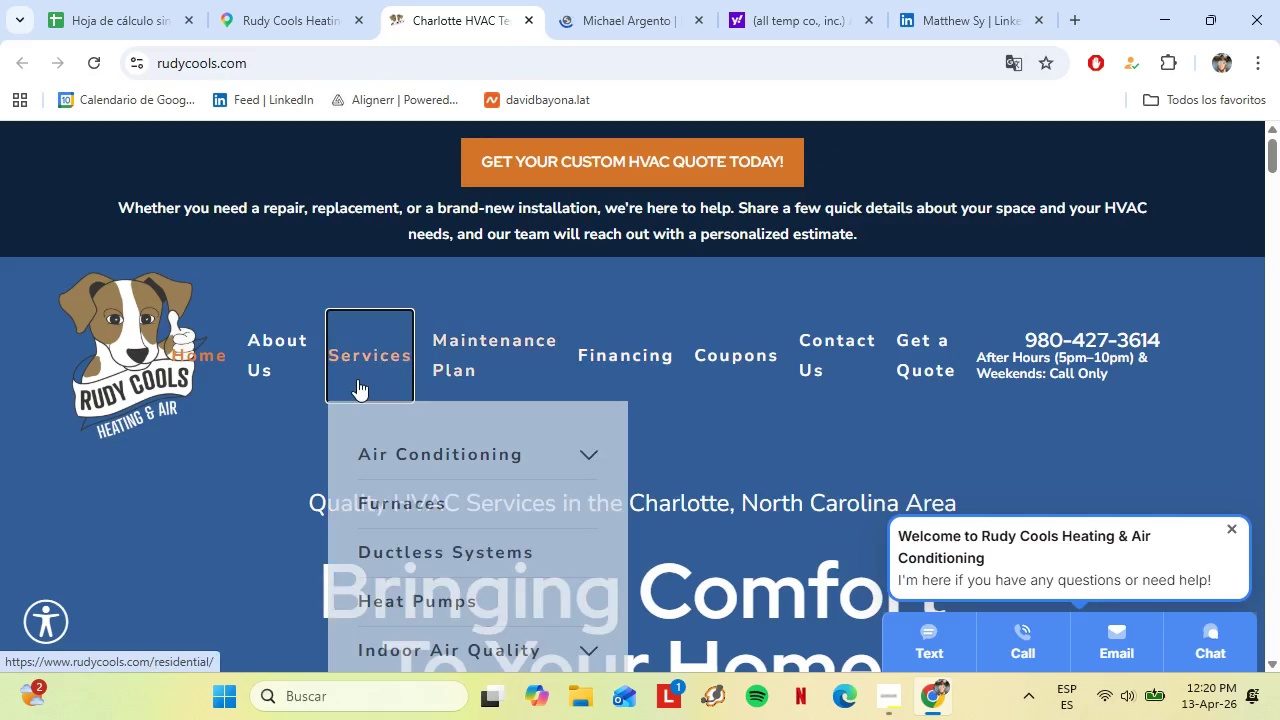 
left_click([291, 352])
 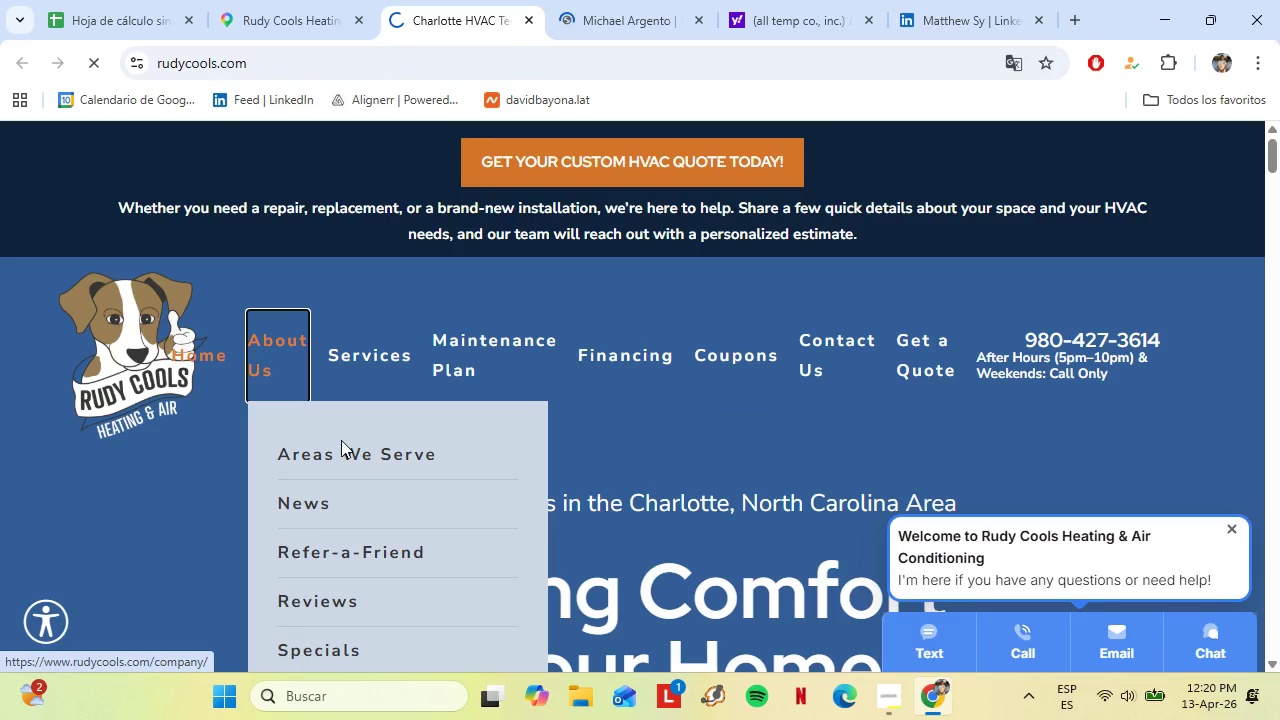 
scroll: coordinate [371, 536], scroll_direction: down, amount: 1.0
 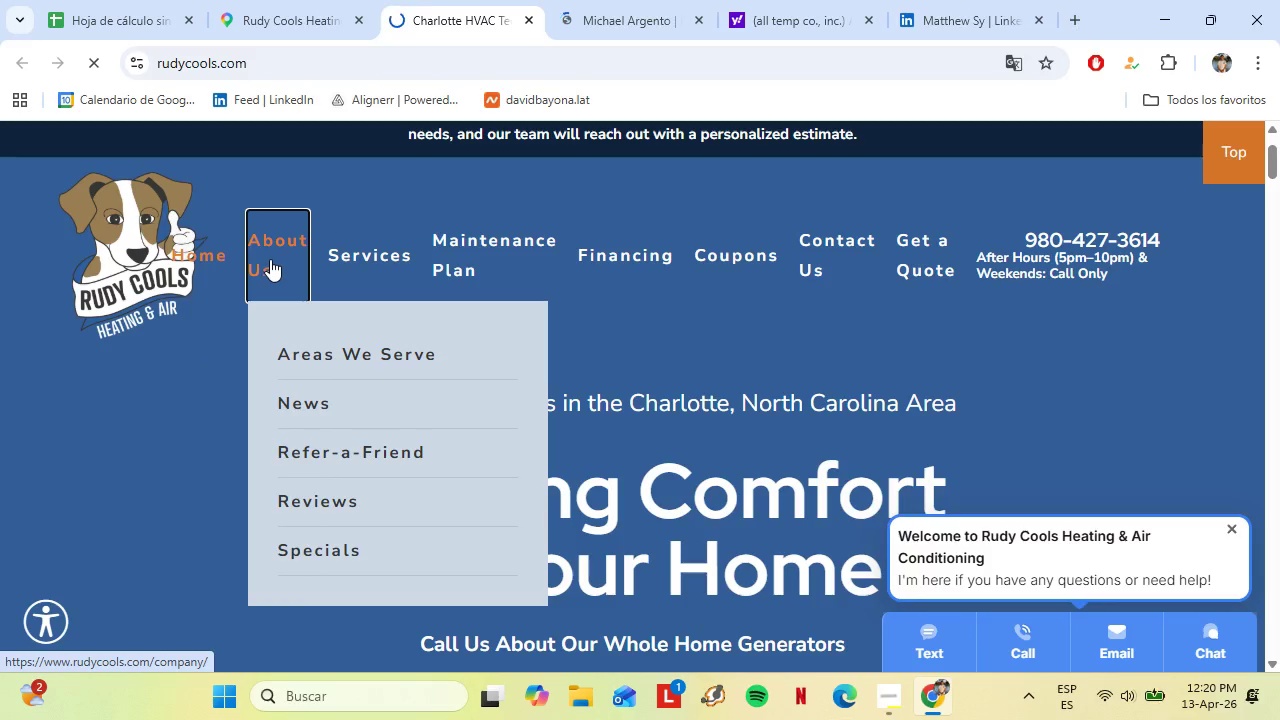 
left_click([270, 259])
 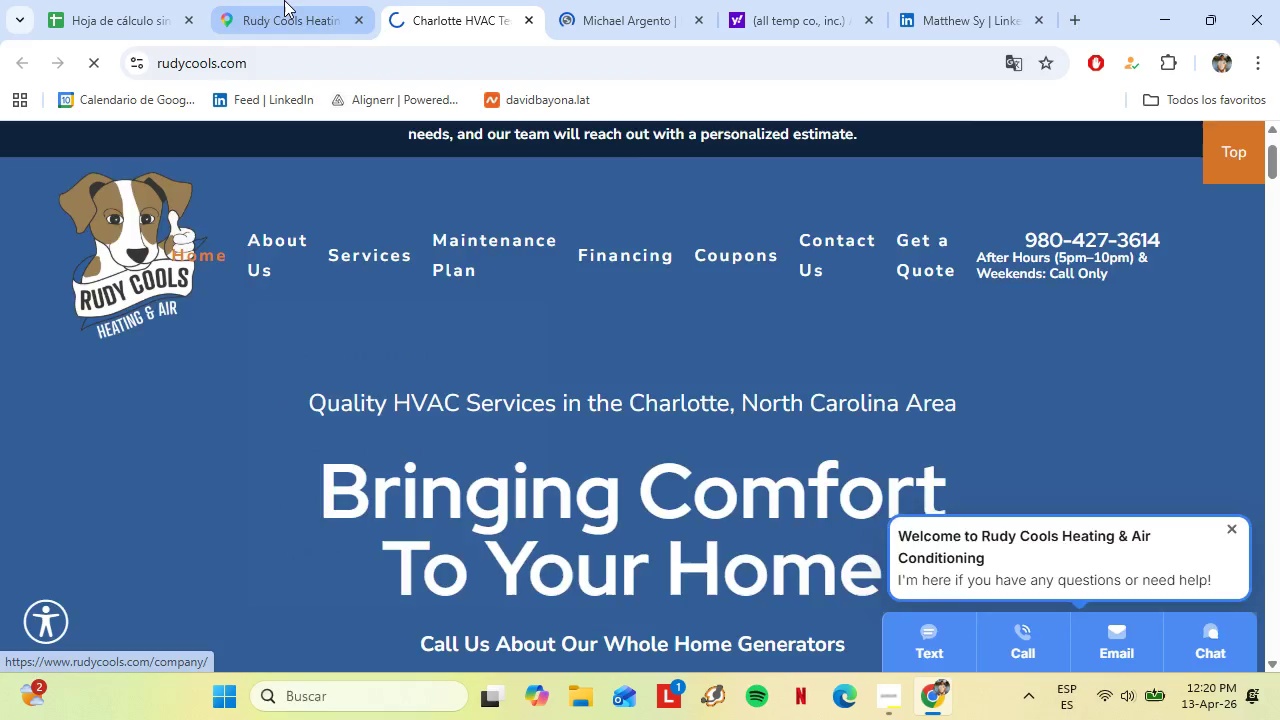 
left_click([284, 0])
 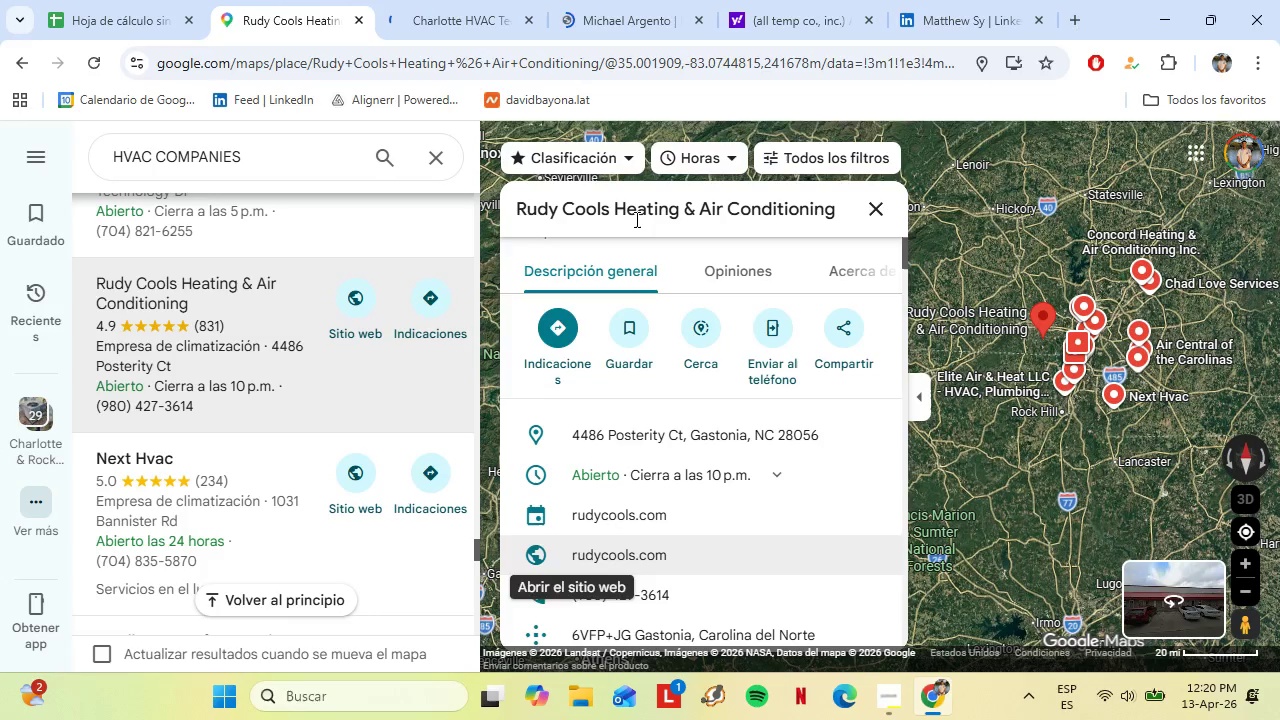 
double_click([631, 217])
 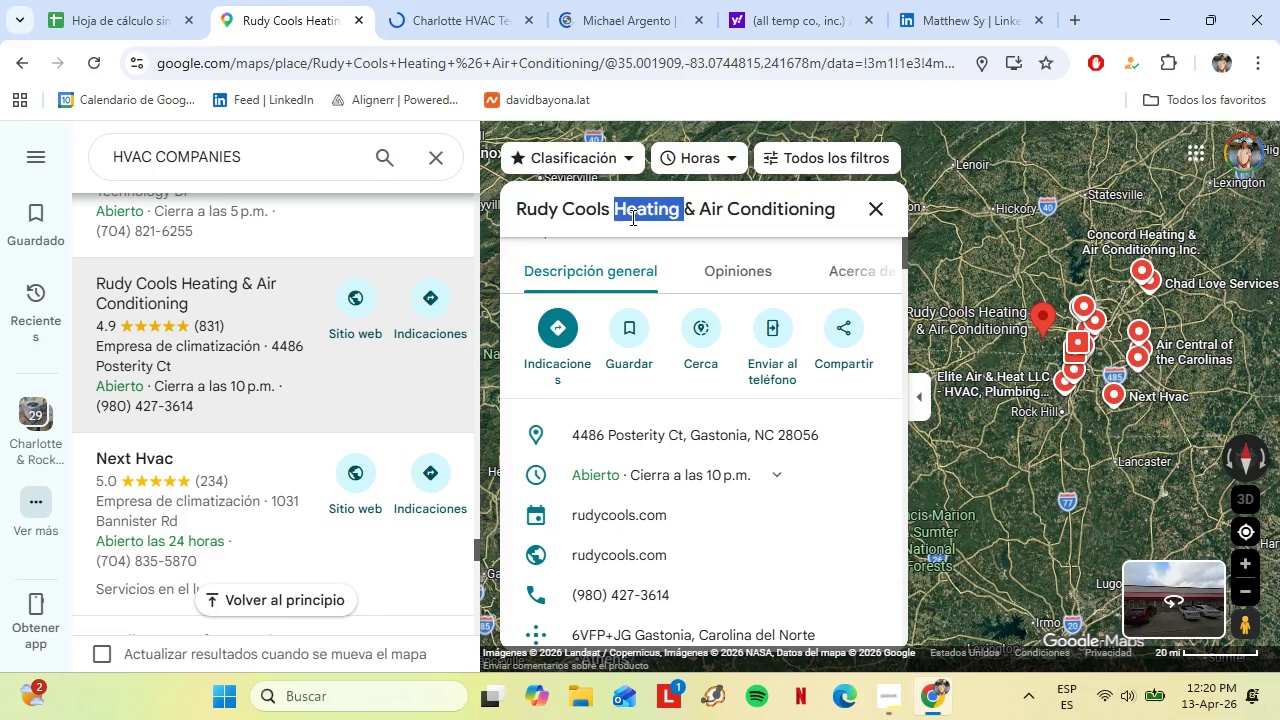 
triple_click([631, 217])
 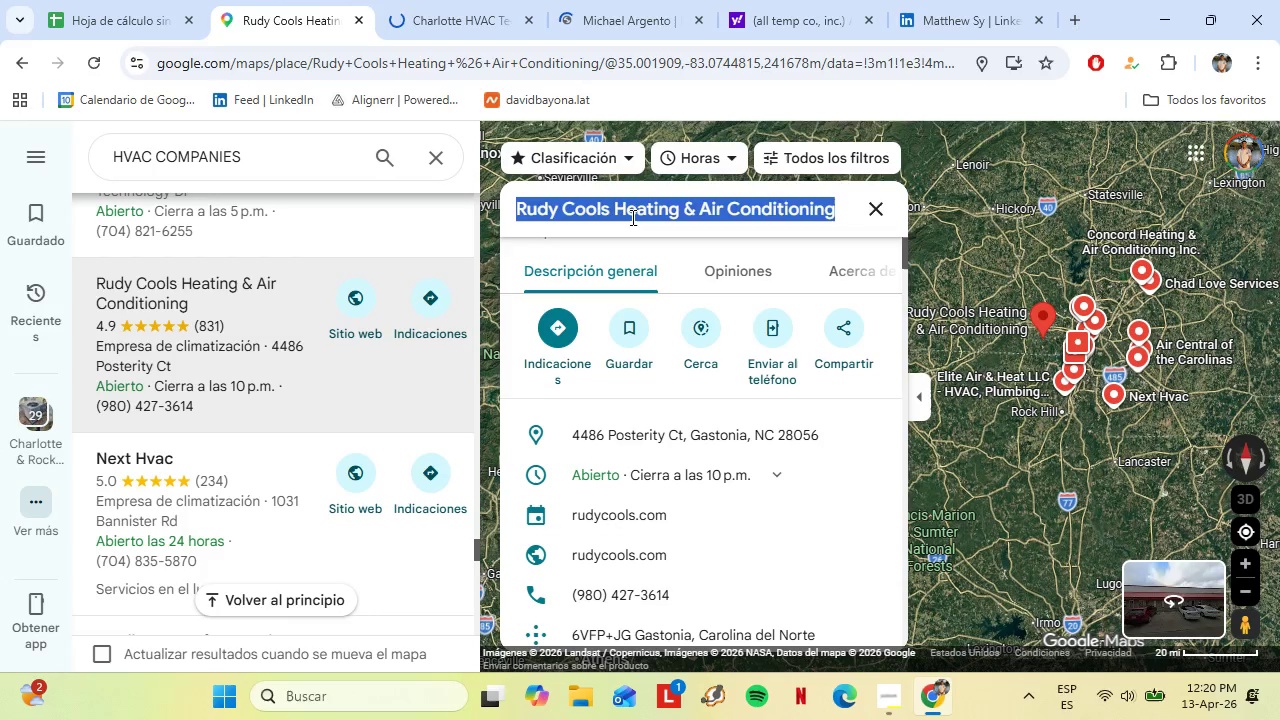 
triple_click([631, 217])
 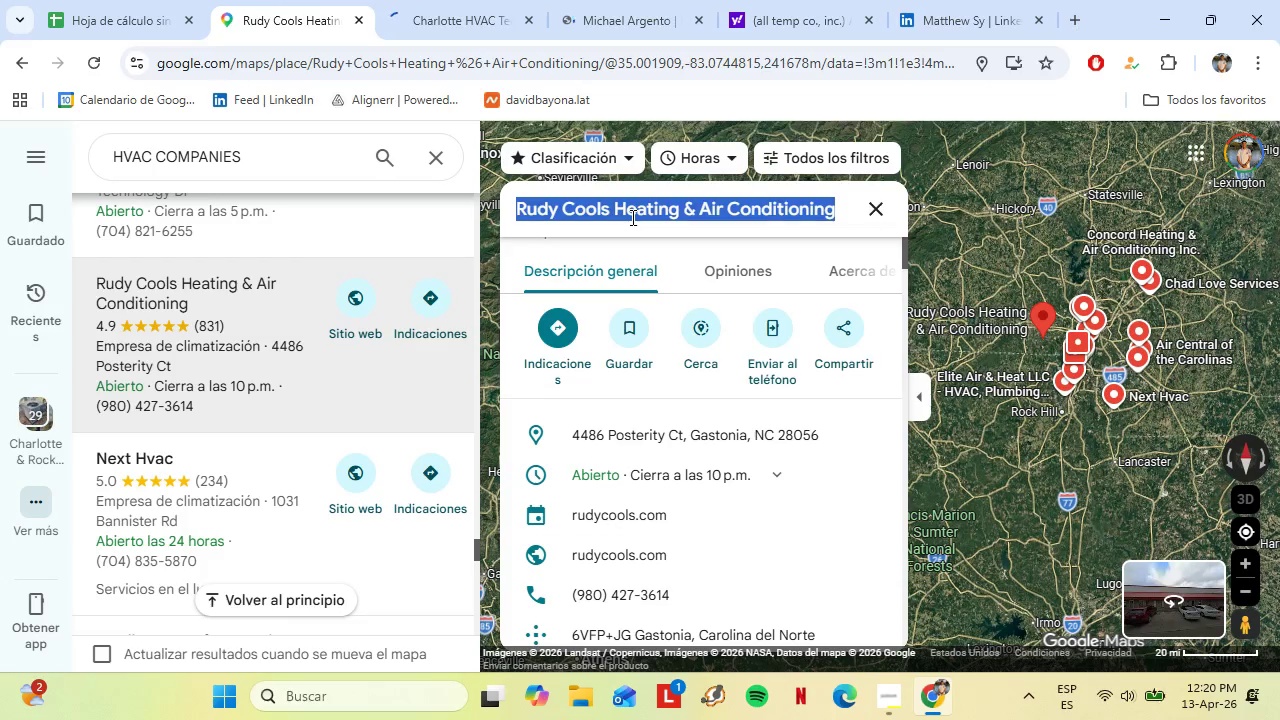 
right_click([631, 217])
 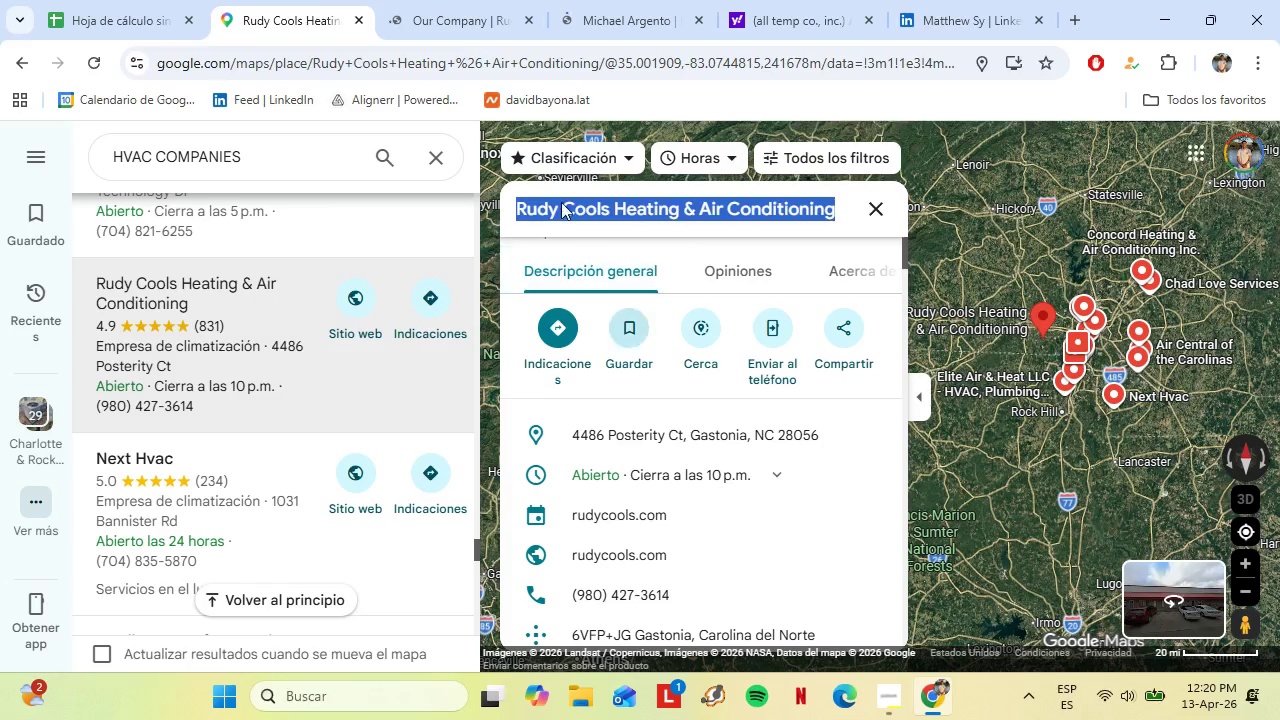 
left_click([112, 0])
 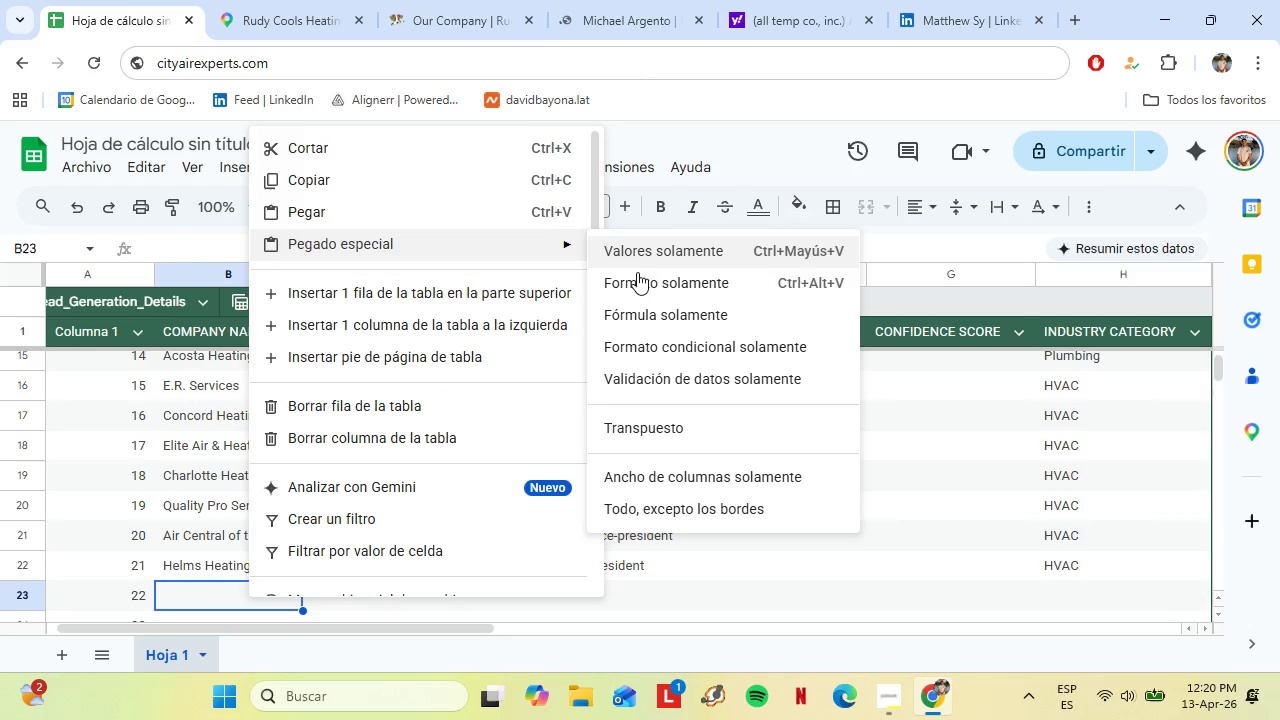 
left_click([637, 254])
 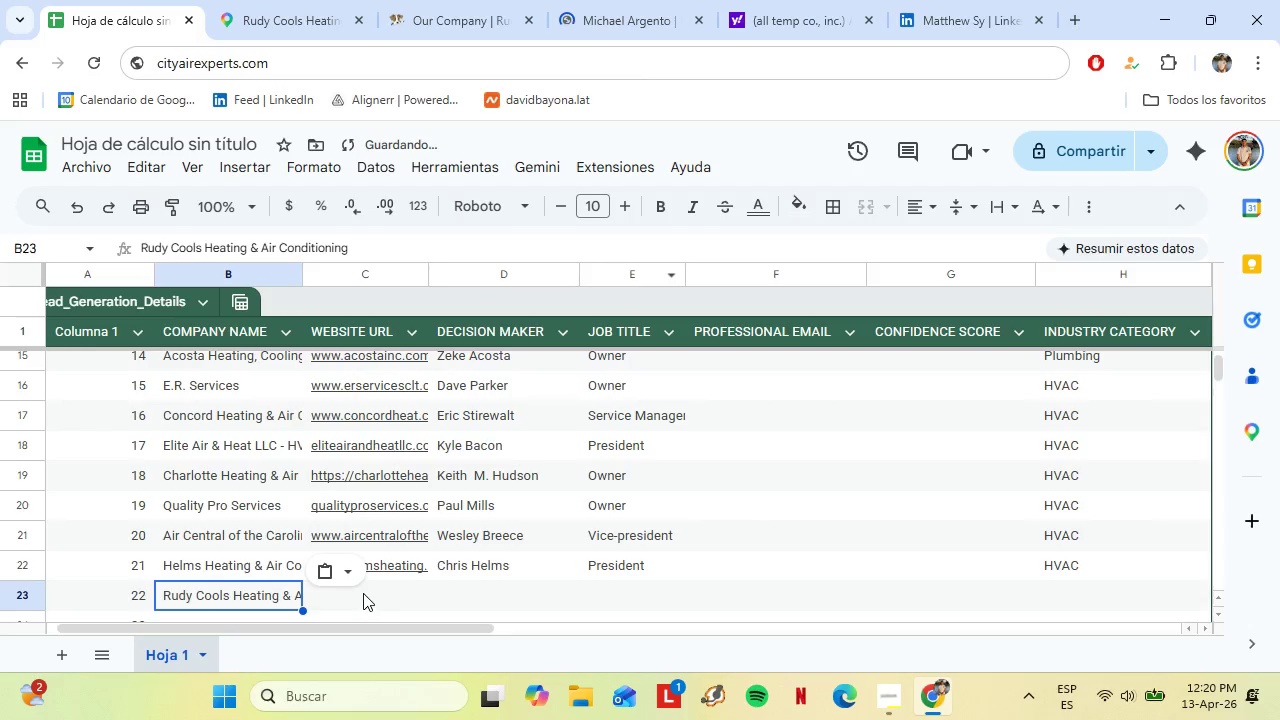 
left_click([362, 590])
 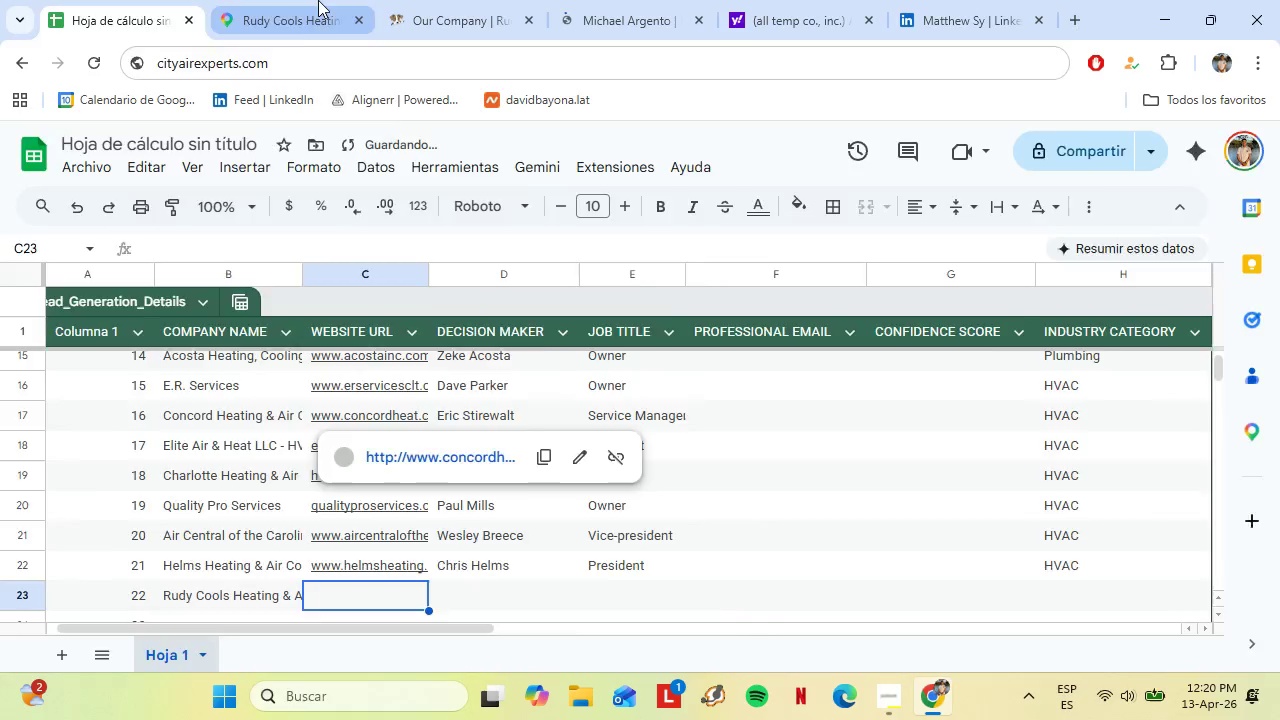 
double_click([389, 0])
 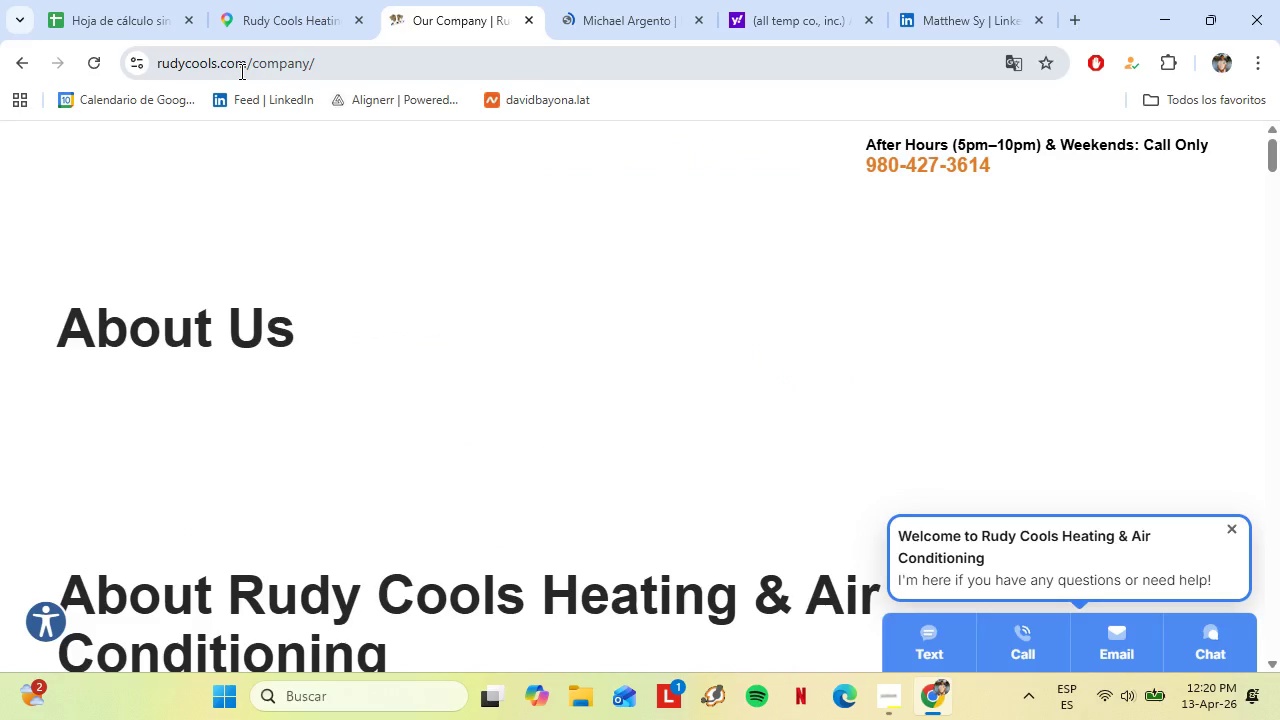 
left_click([238, 67])
 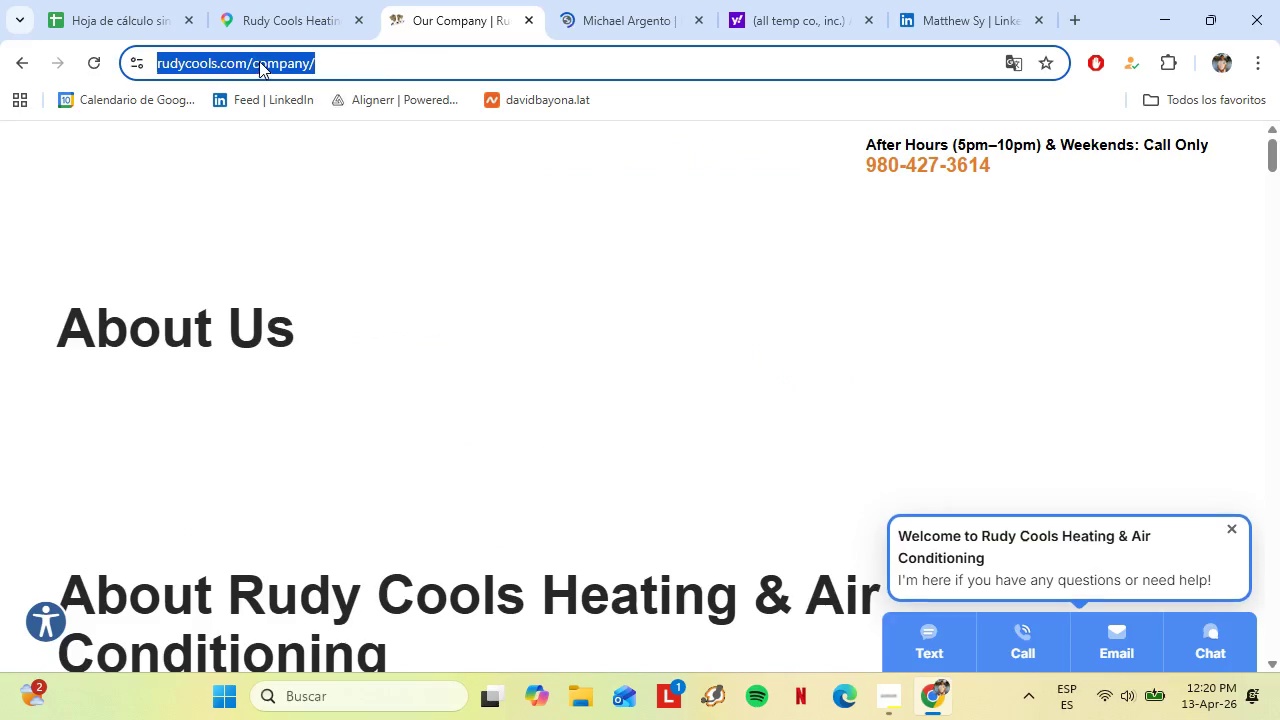 
left_click([259, 61])
 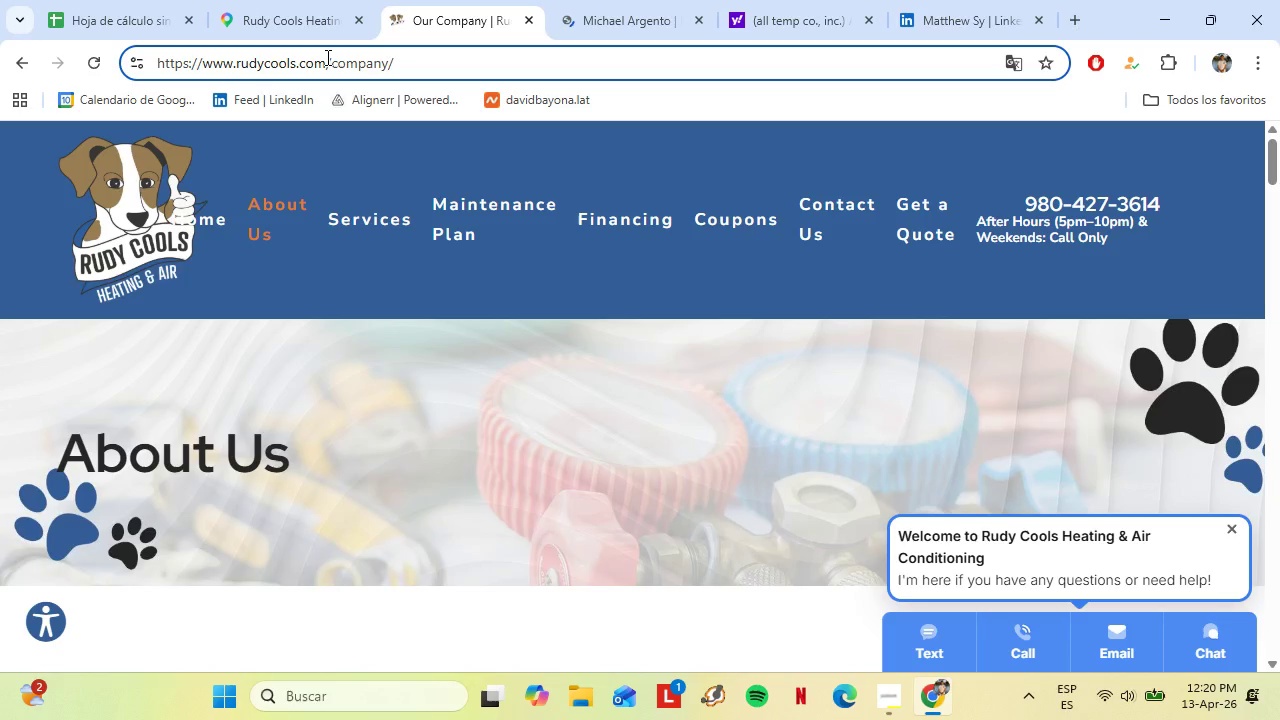 
left_click_drag(start_coordinate=[326, 57], to_coordinate=[200, 49])
 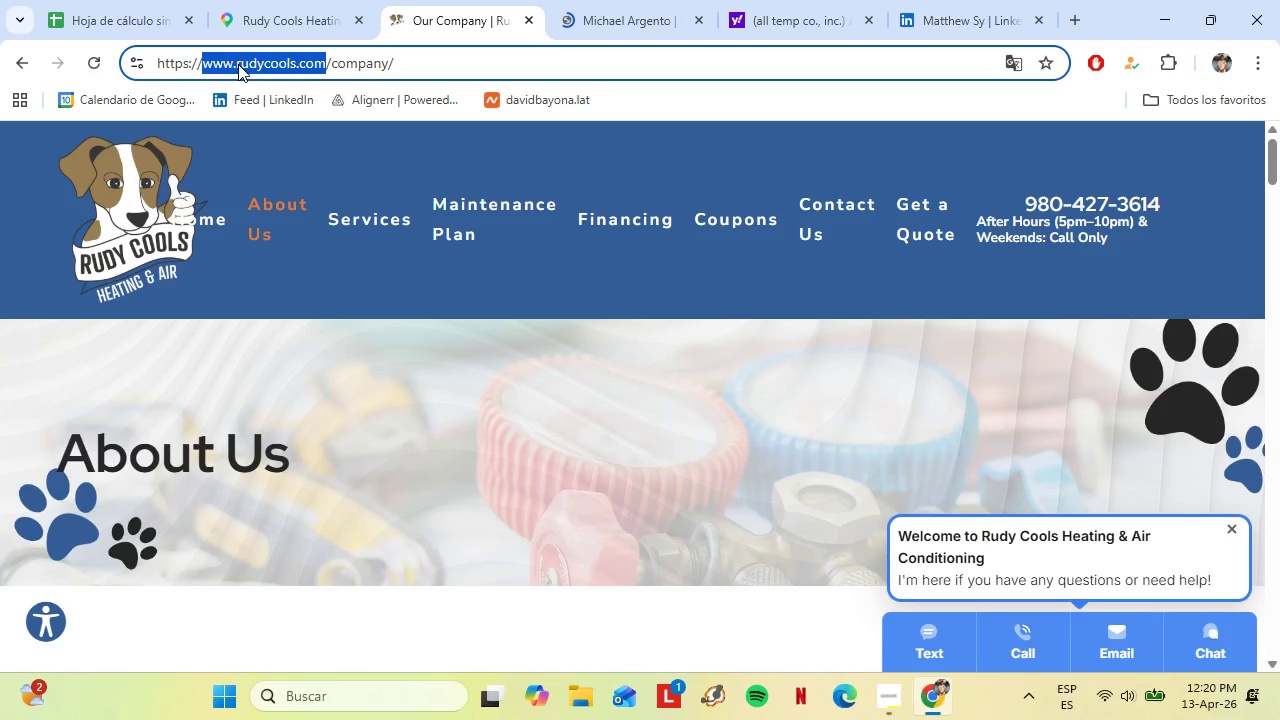 
right_click([238, 64])
 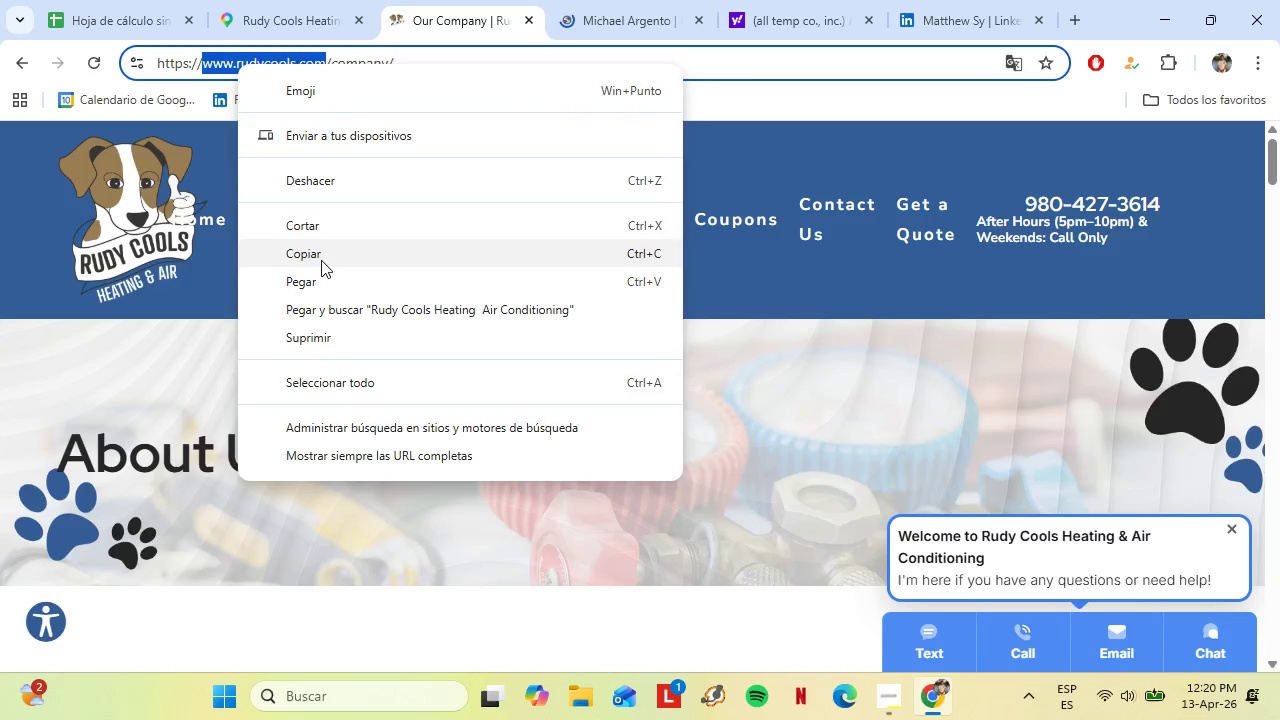 
double_click([58, 0])
 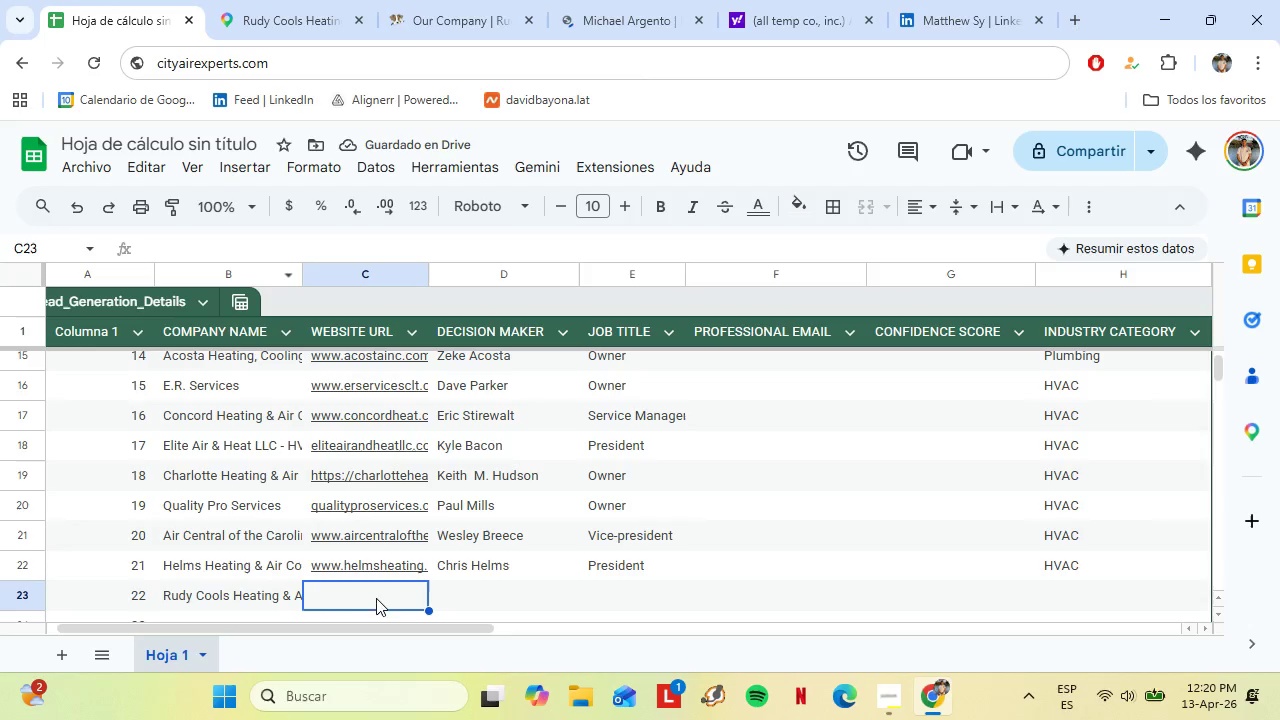 
right_click([375, 596])
 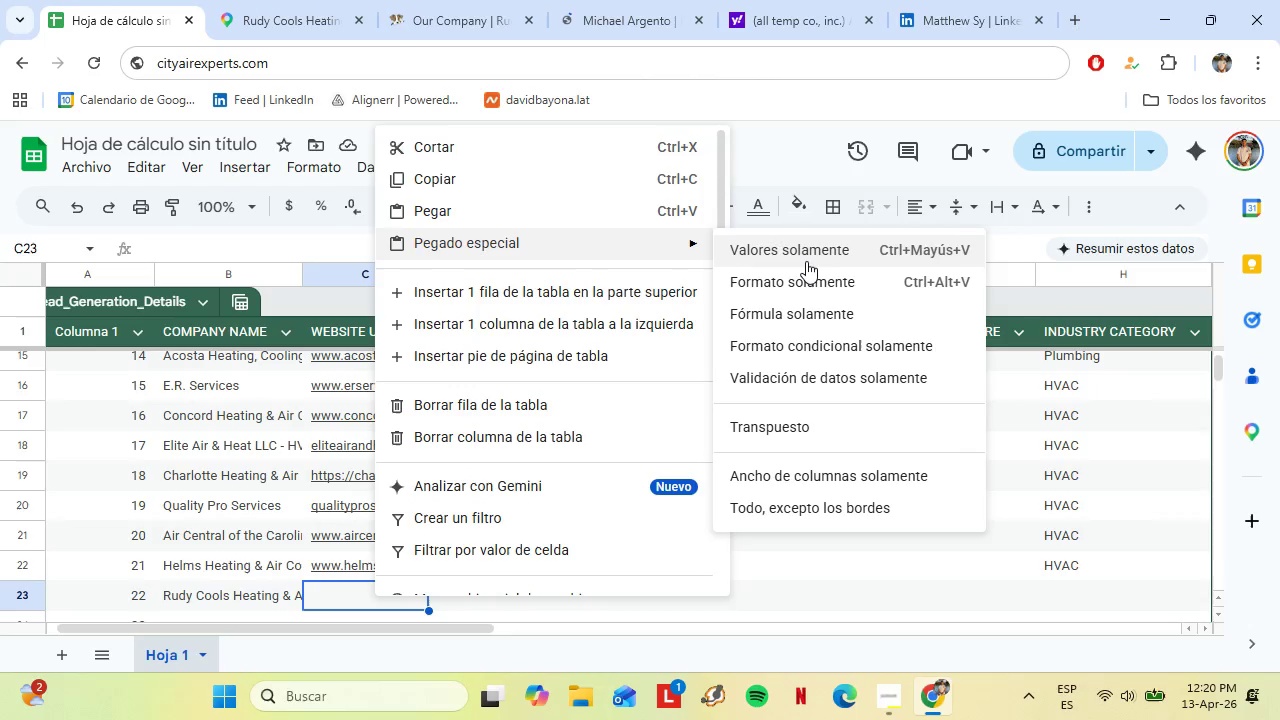 
left_click([806, 261])
 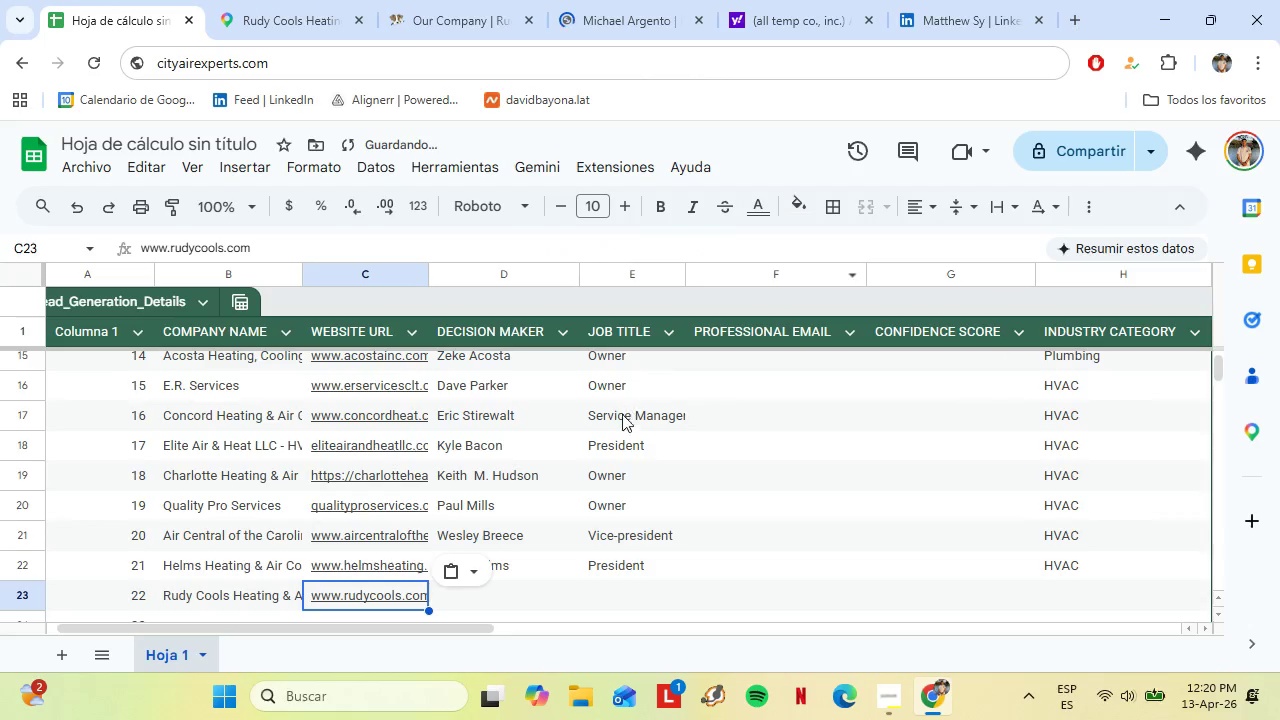 
scroll: coordinate [621, 415], scroll_direction: down, amount: 2.0
 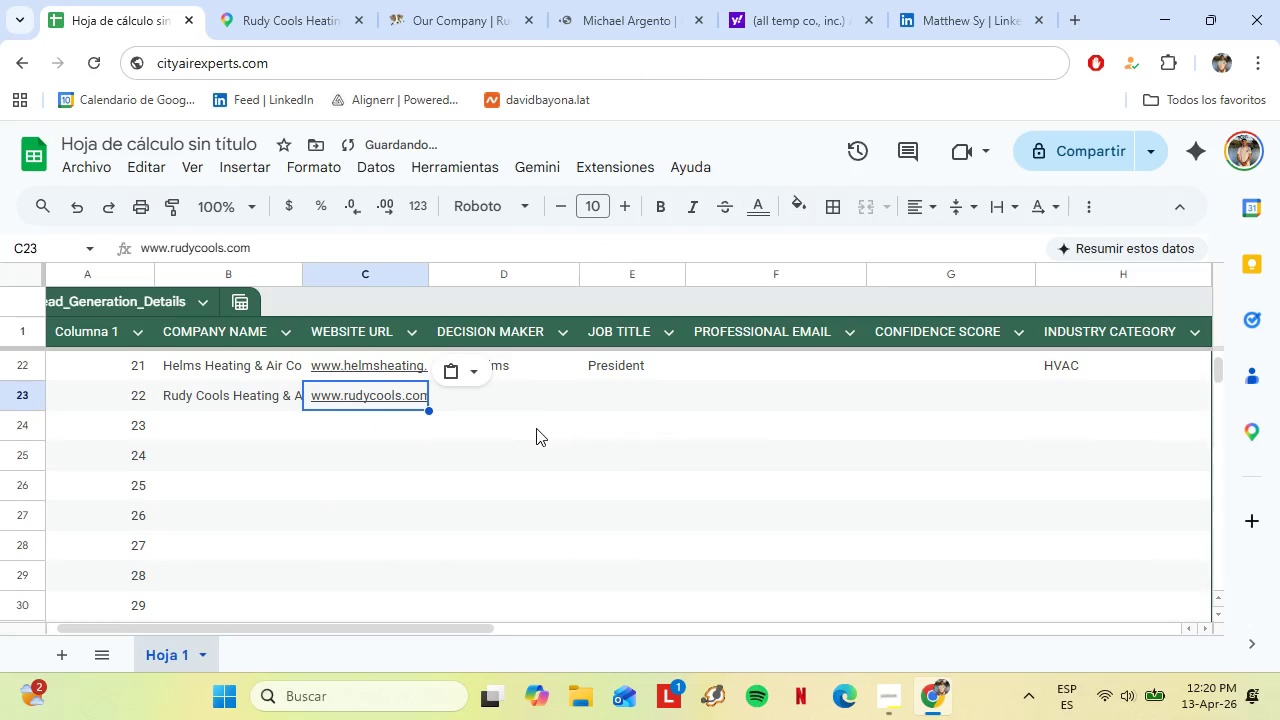 
scroll: coordinate [538, 428], scroll_direction: up, amount: 1.0
 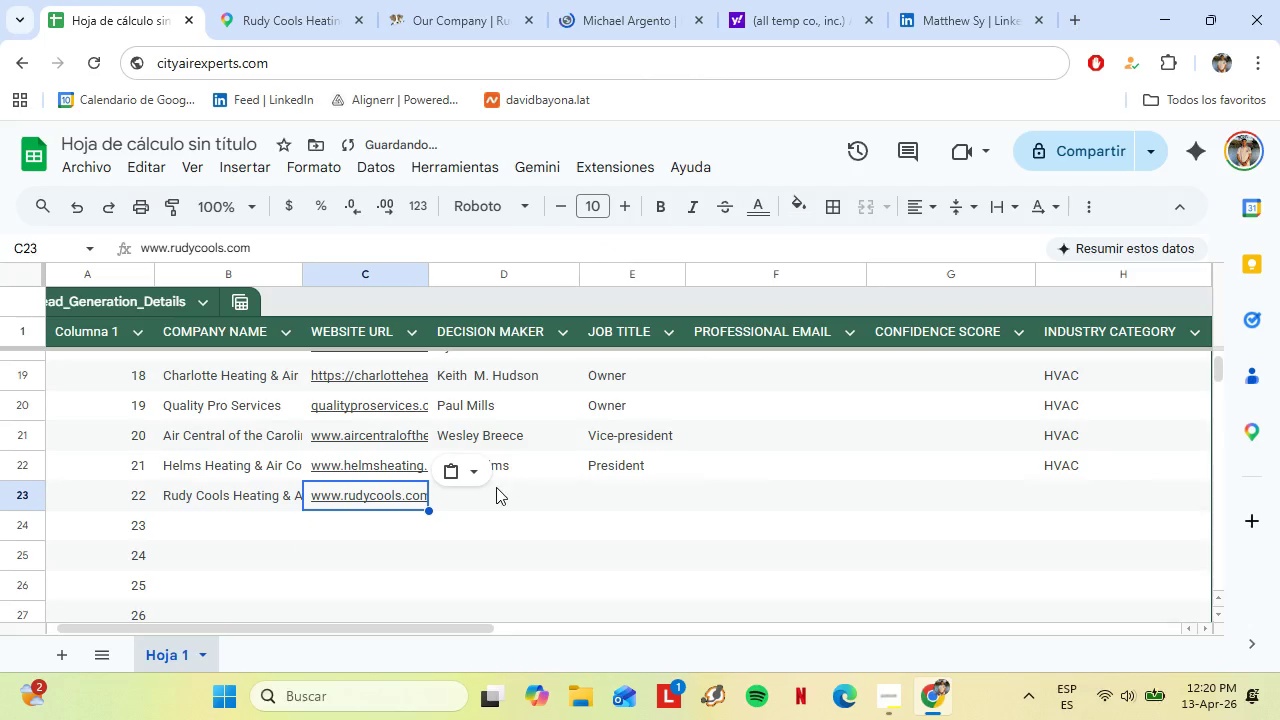 
left_click([496, 487])
 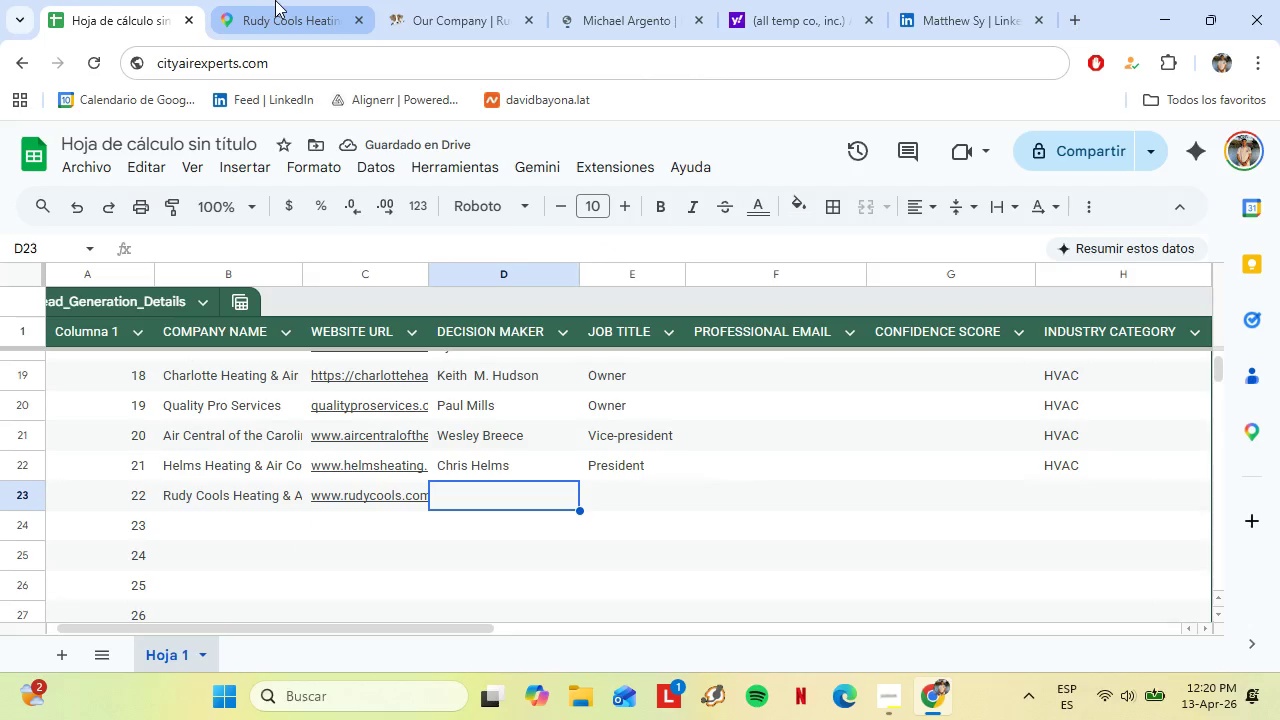 
left_click([275, 0])
 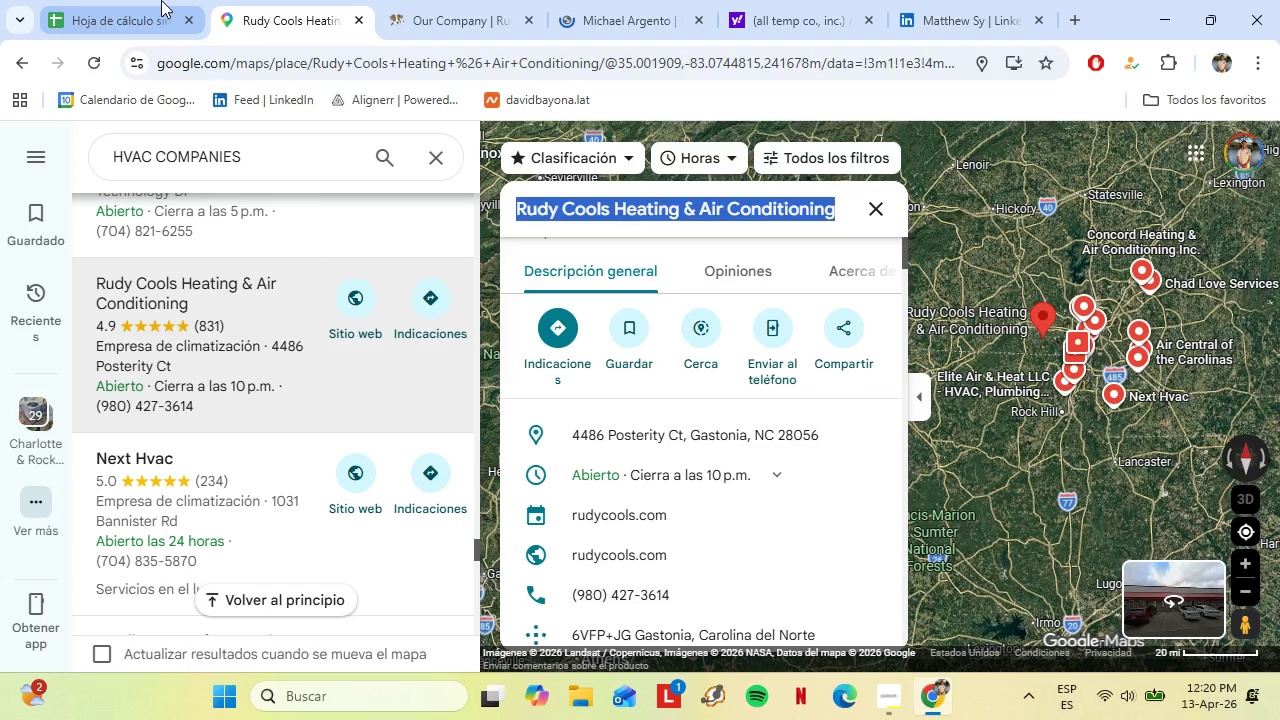 
left_click([158, 0])
 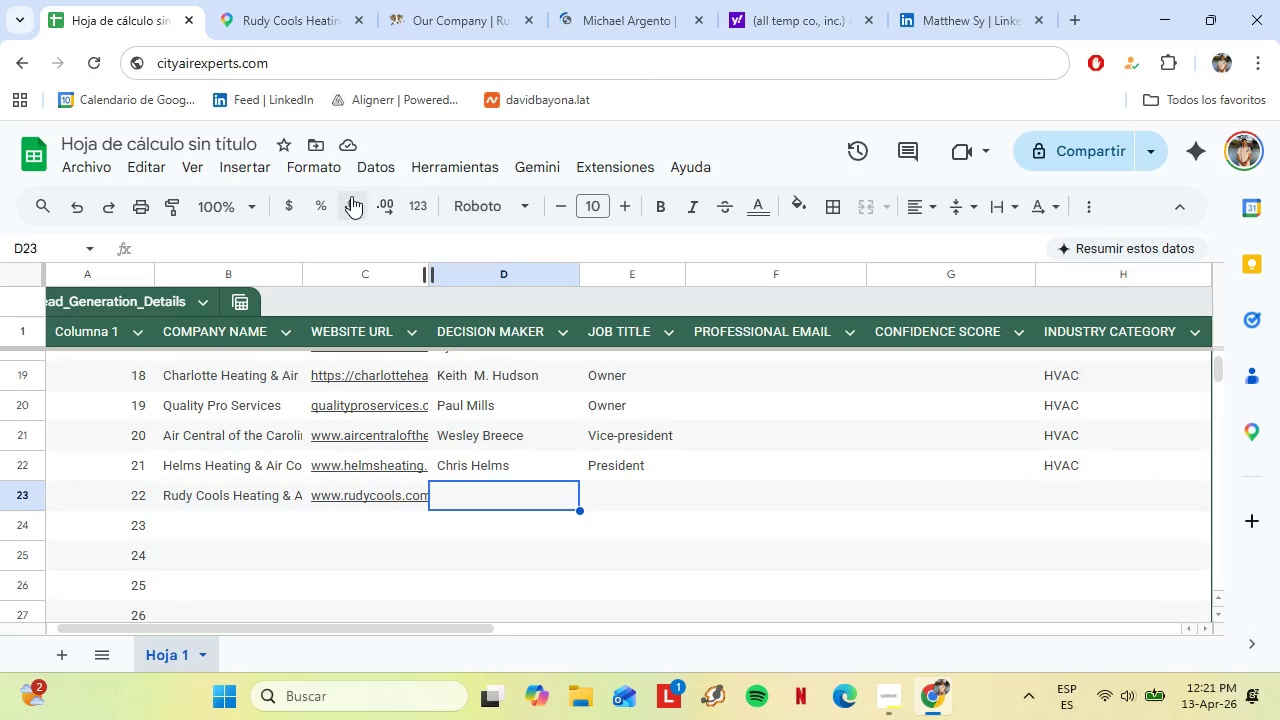 
left_click([318, 0])
 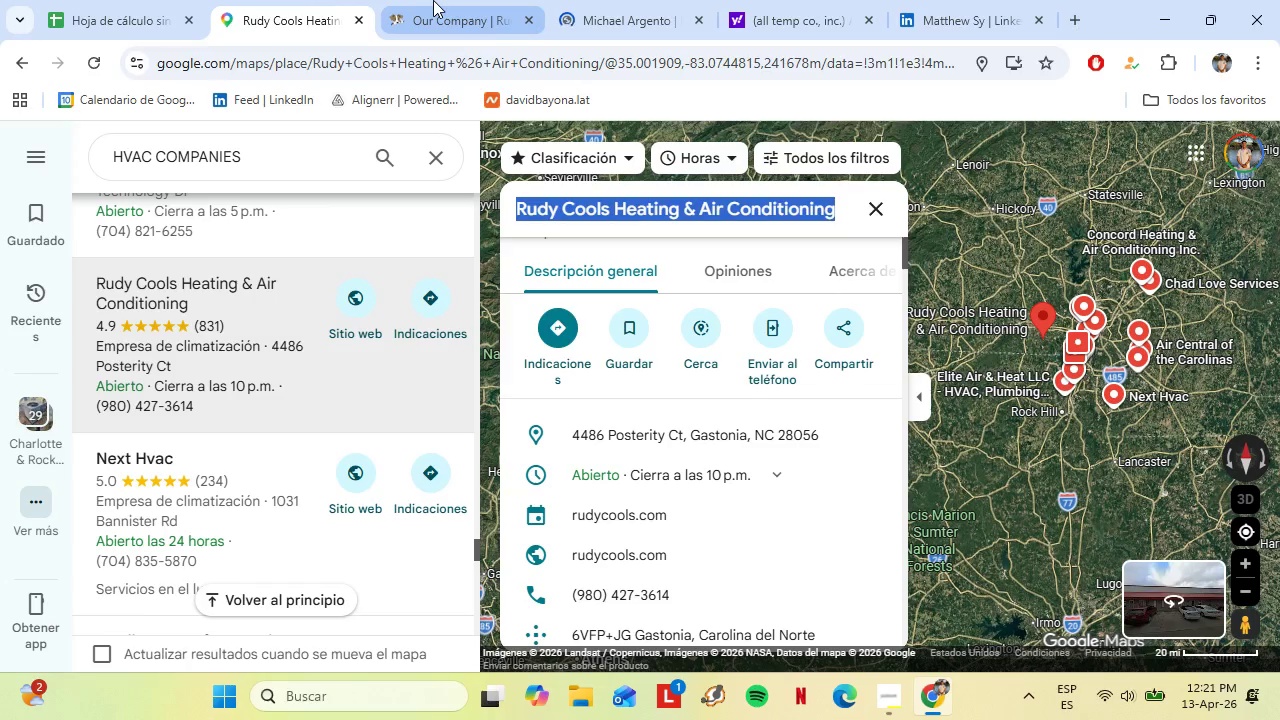 
left_click([433, 0])
 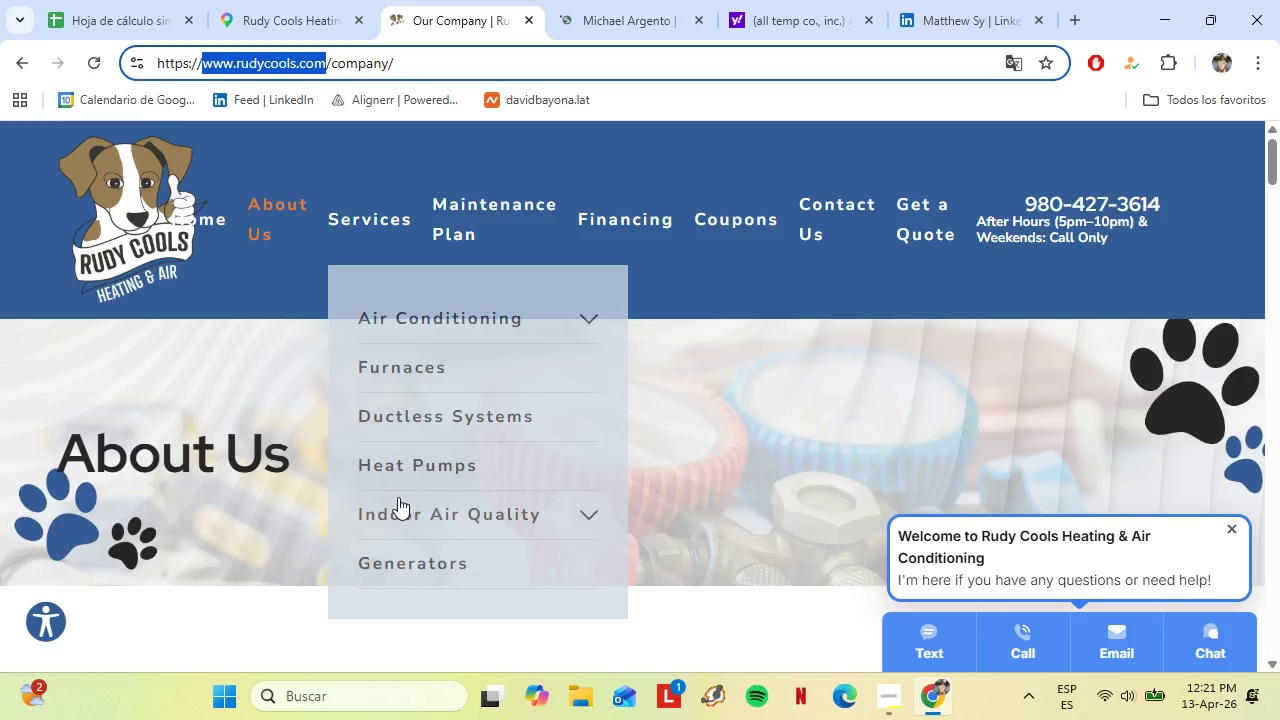 
scroll: coordinate [526, 460], scroll_direction: down, amount: 6.0
 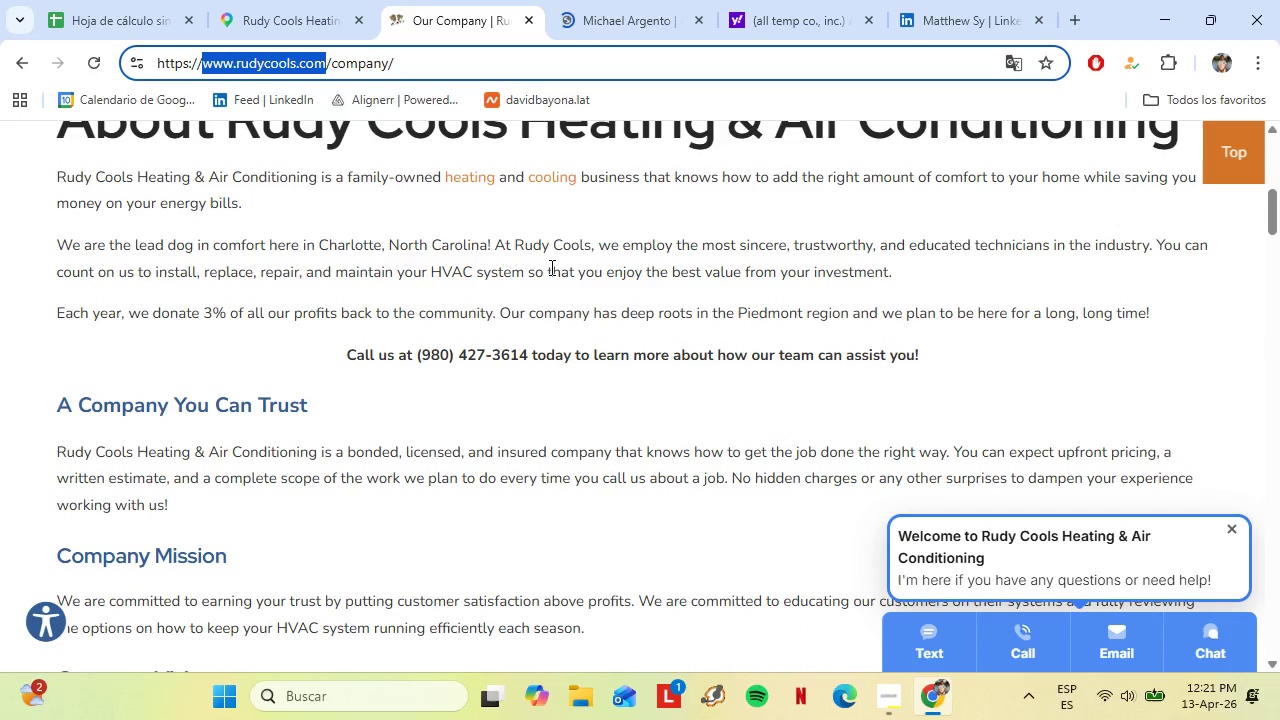 
left_click([660, 0])
 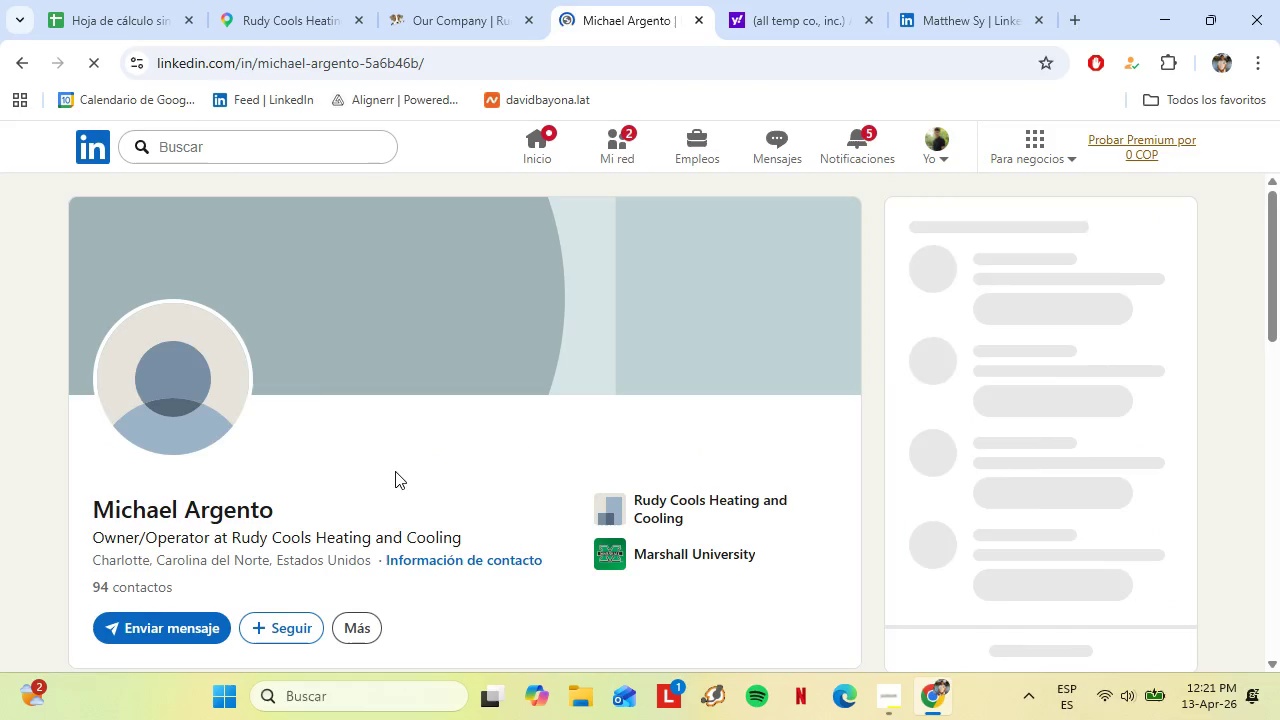 
scroll: coordinate [383, 503], scroll_direction: down, amount: 1.0
 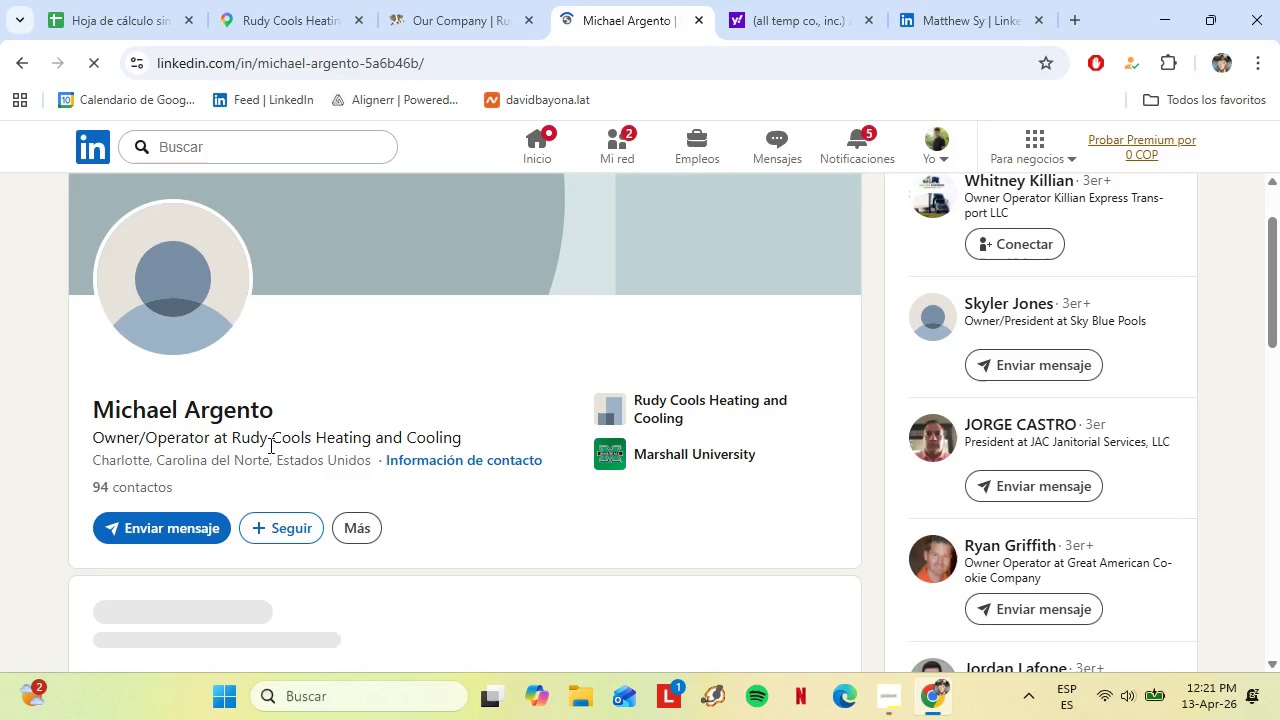 
left_click_drag(start_coordinate=[283, 410], to_coordinate=[75, 410])
 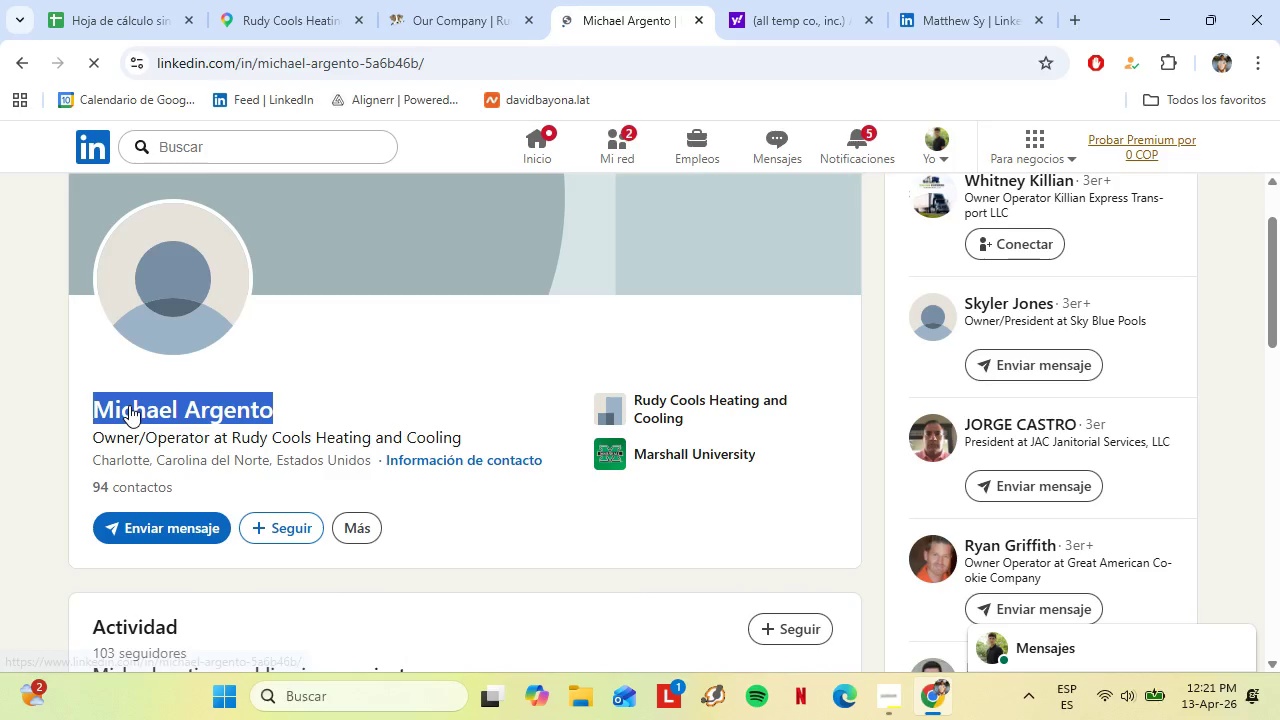 
right_click([129, 405])
 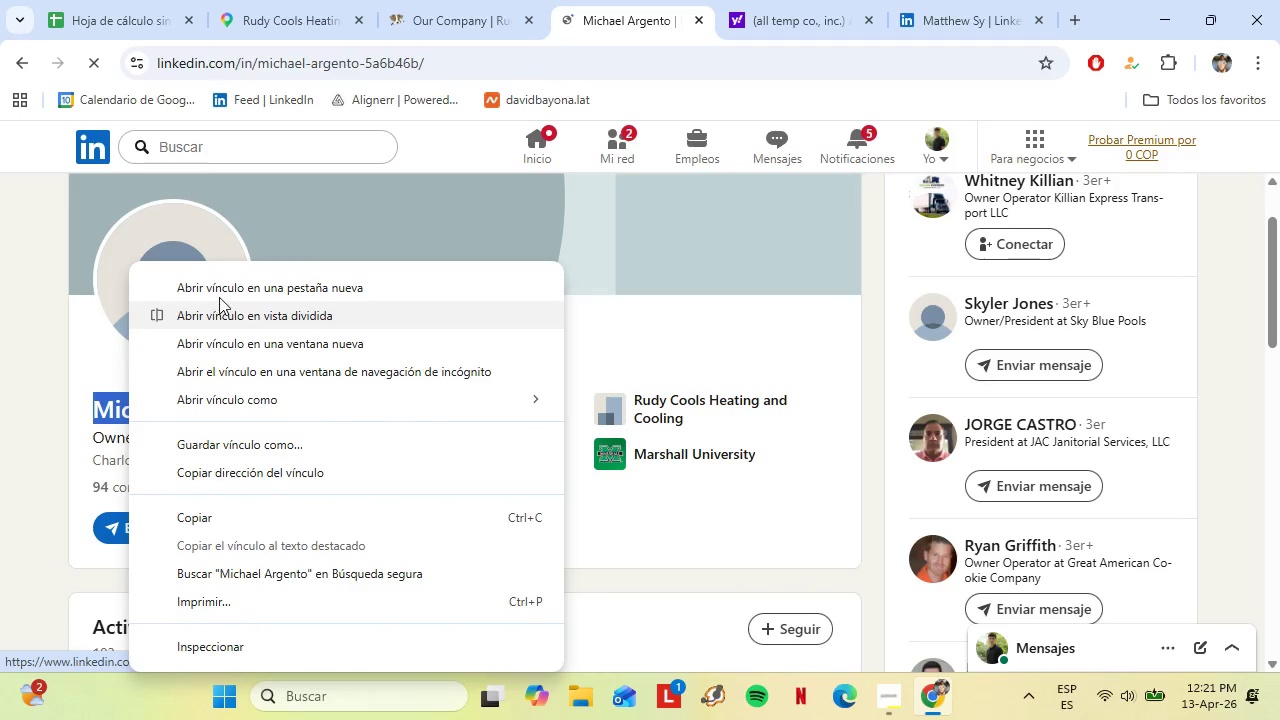 
left_click([213, 279])
 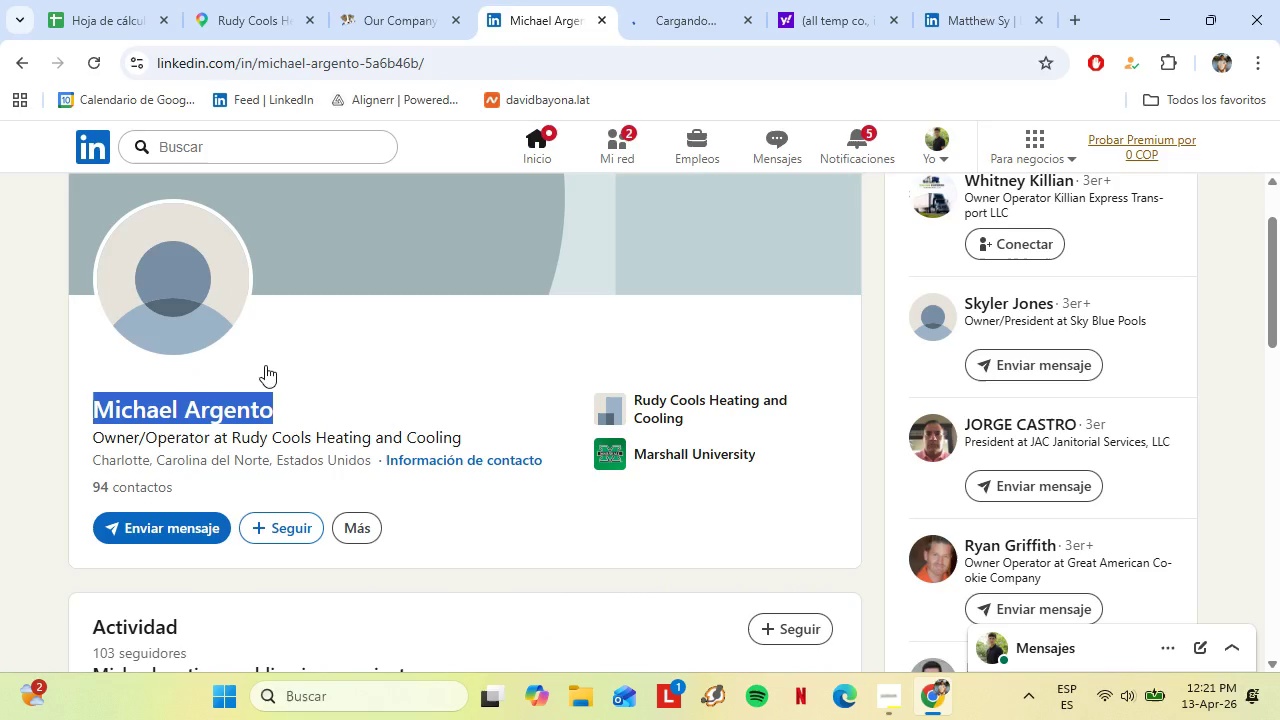 
right_click([206, 412])
 